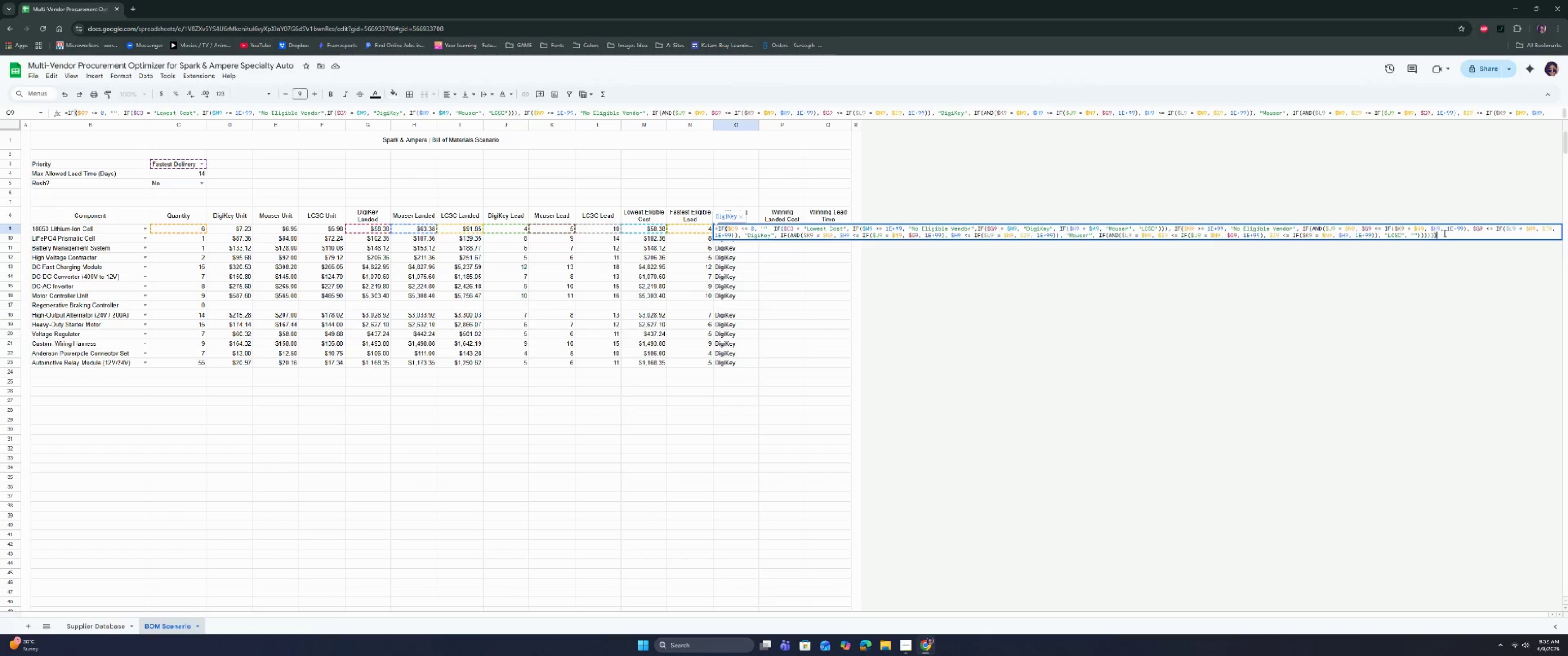 
key(Enter)
 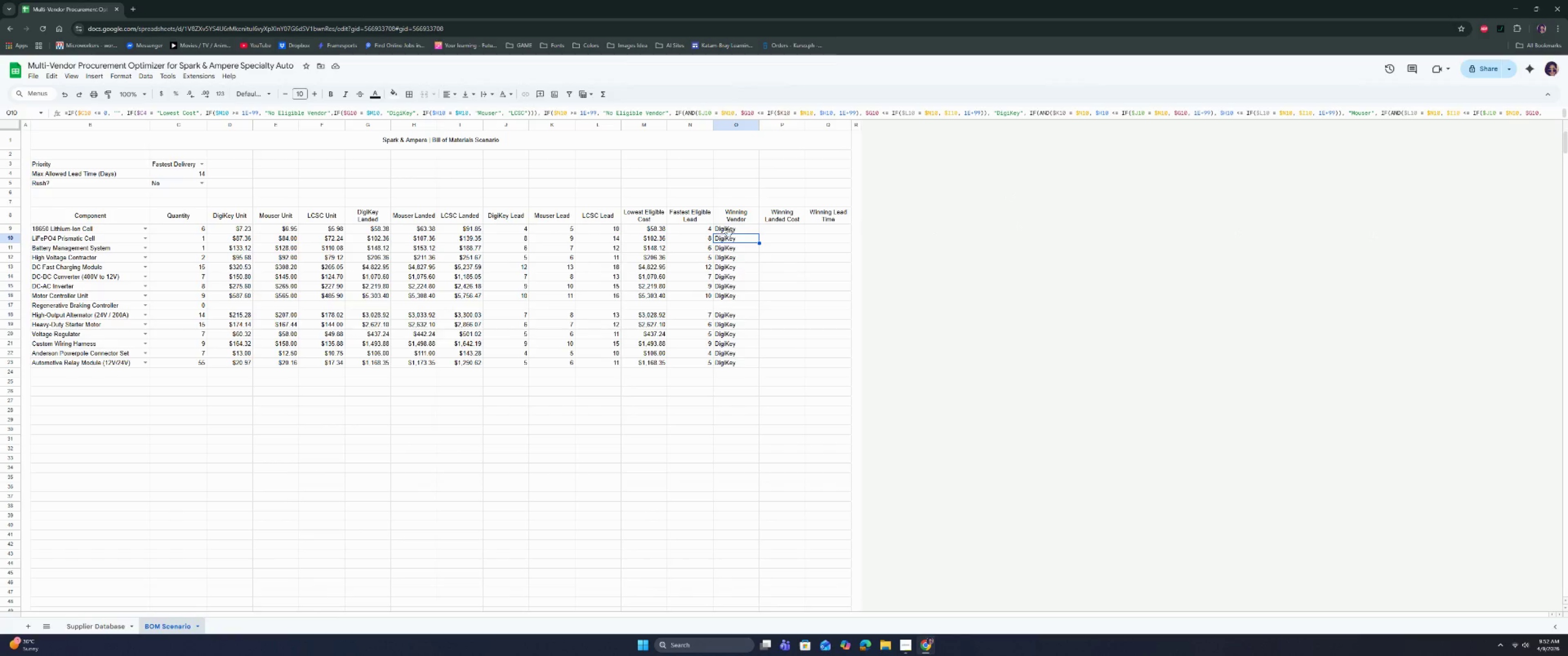 
left_click([735, 226])
 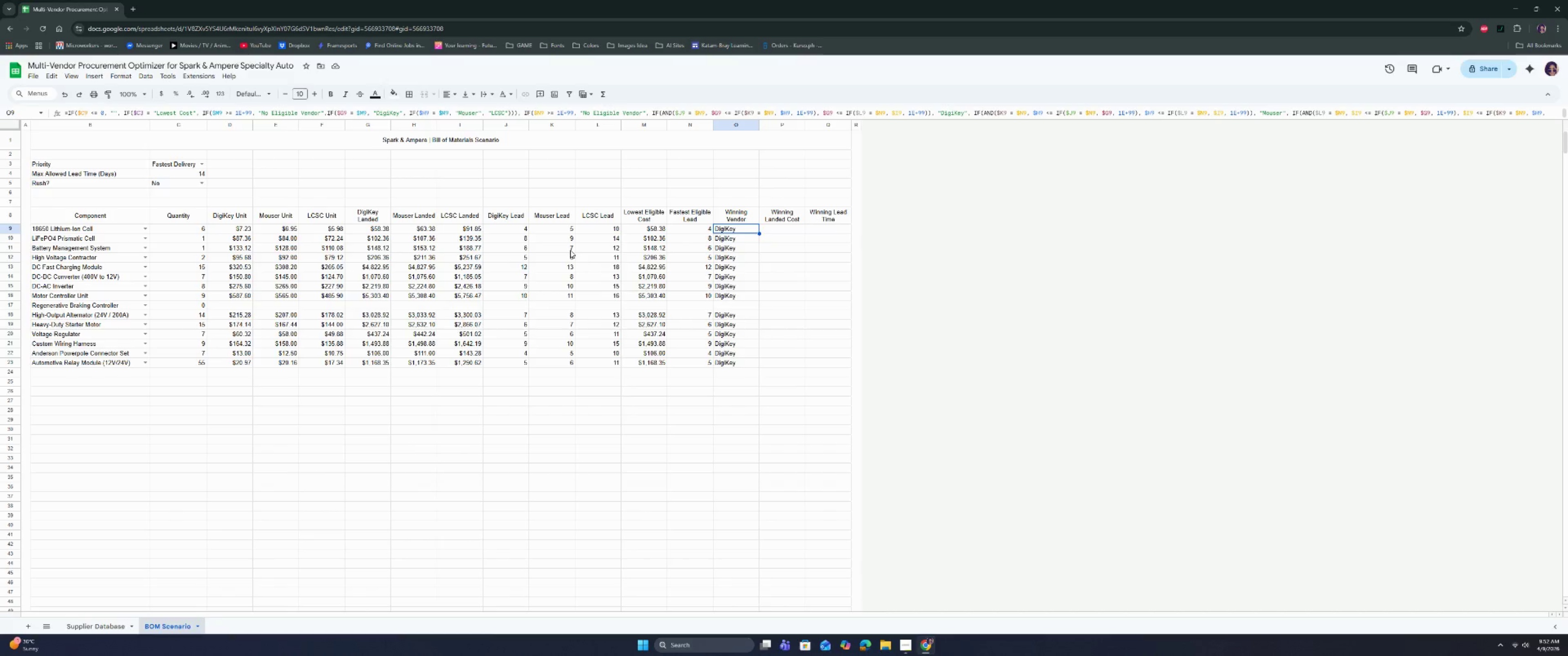 
wait(8.23)
 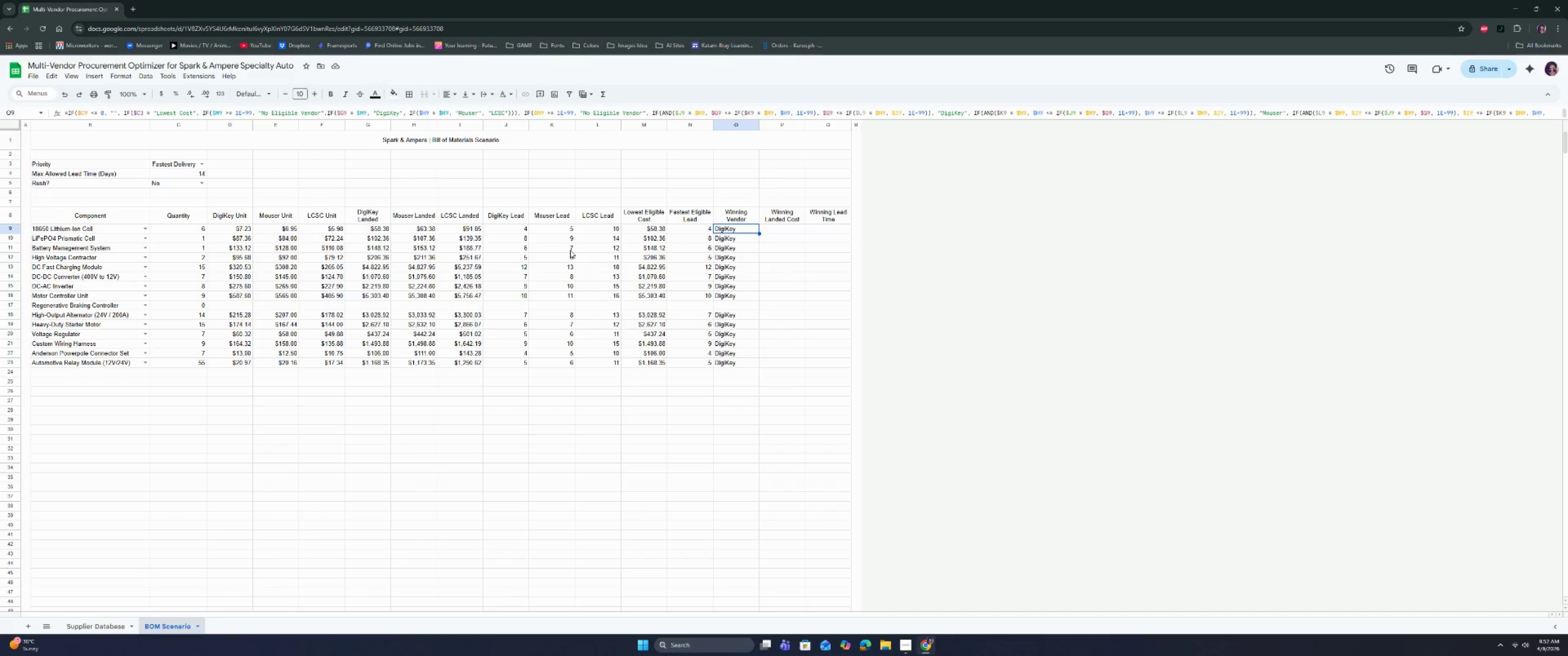 
left_click_drag(start_coordinate=[207, 243], to_coordinate=[188, 367])
 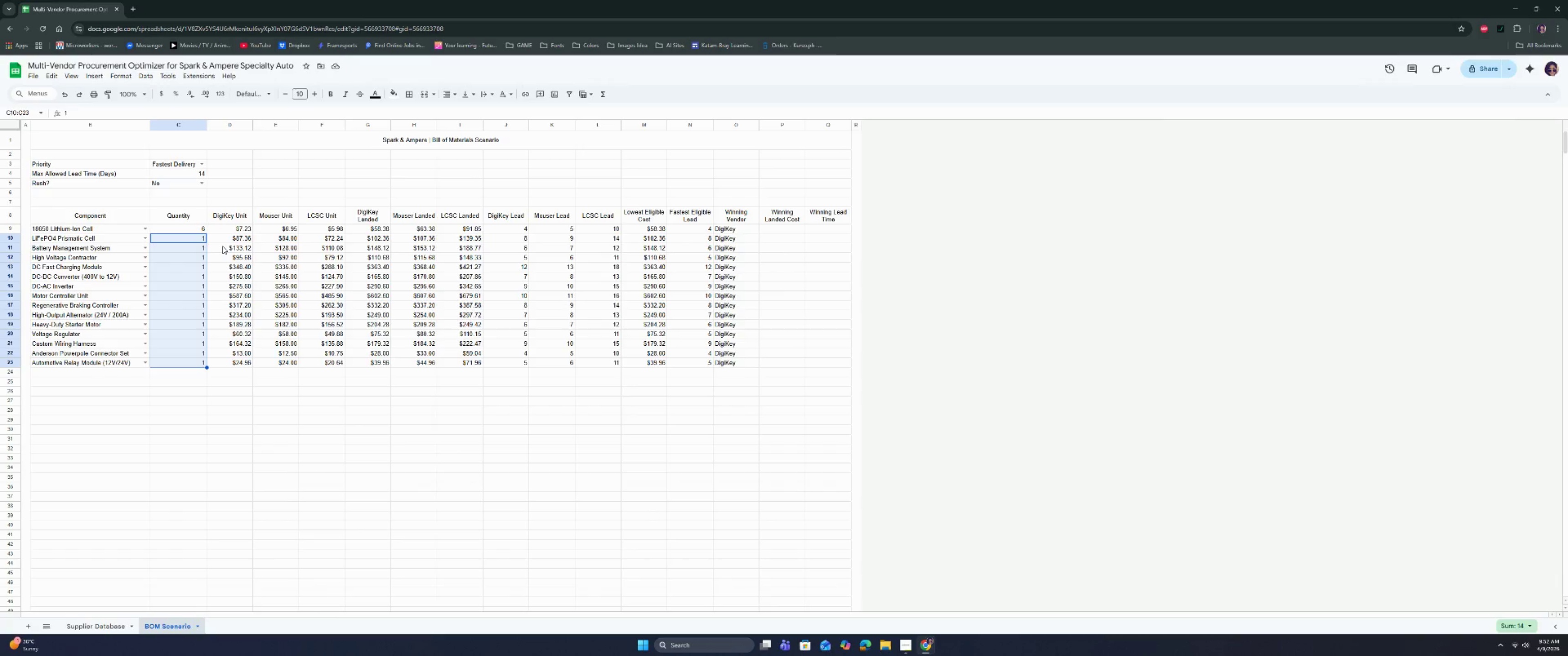 
wait(14.49)
 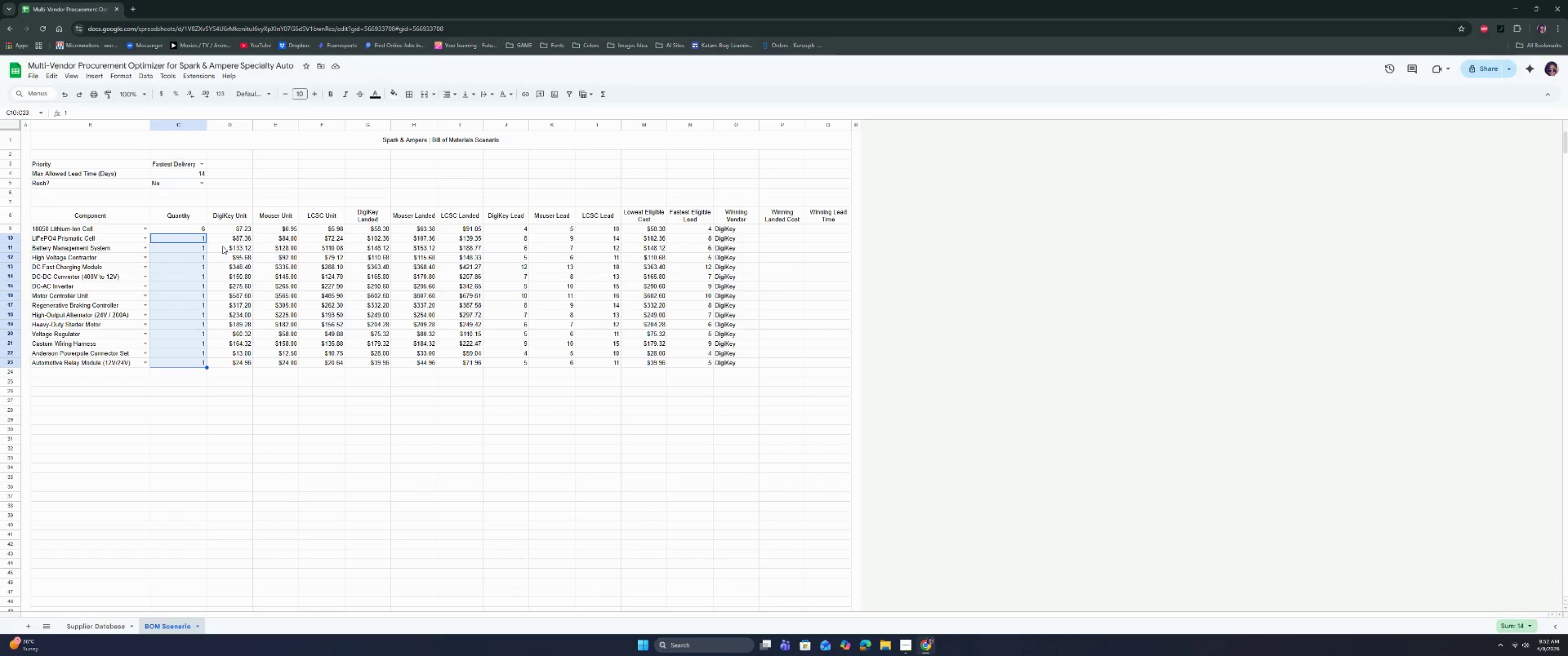 
double_click([721, 230])
 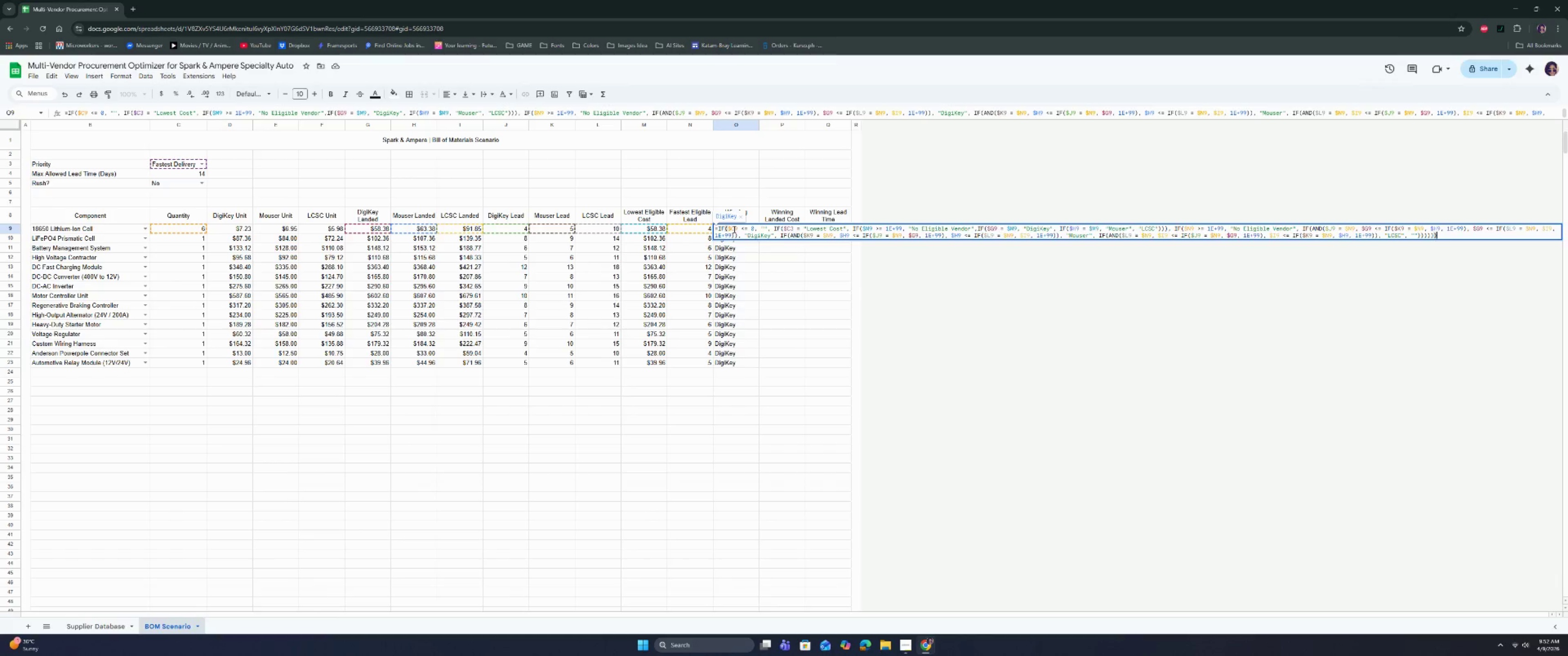 
left_click([733, 229])
 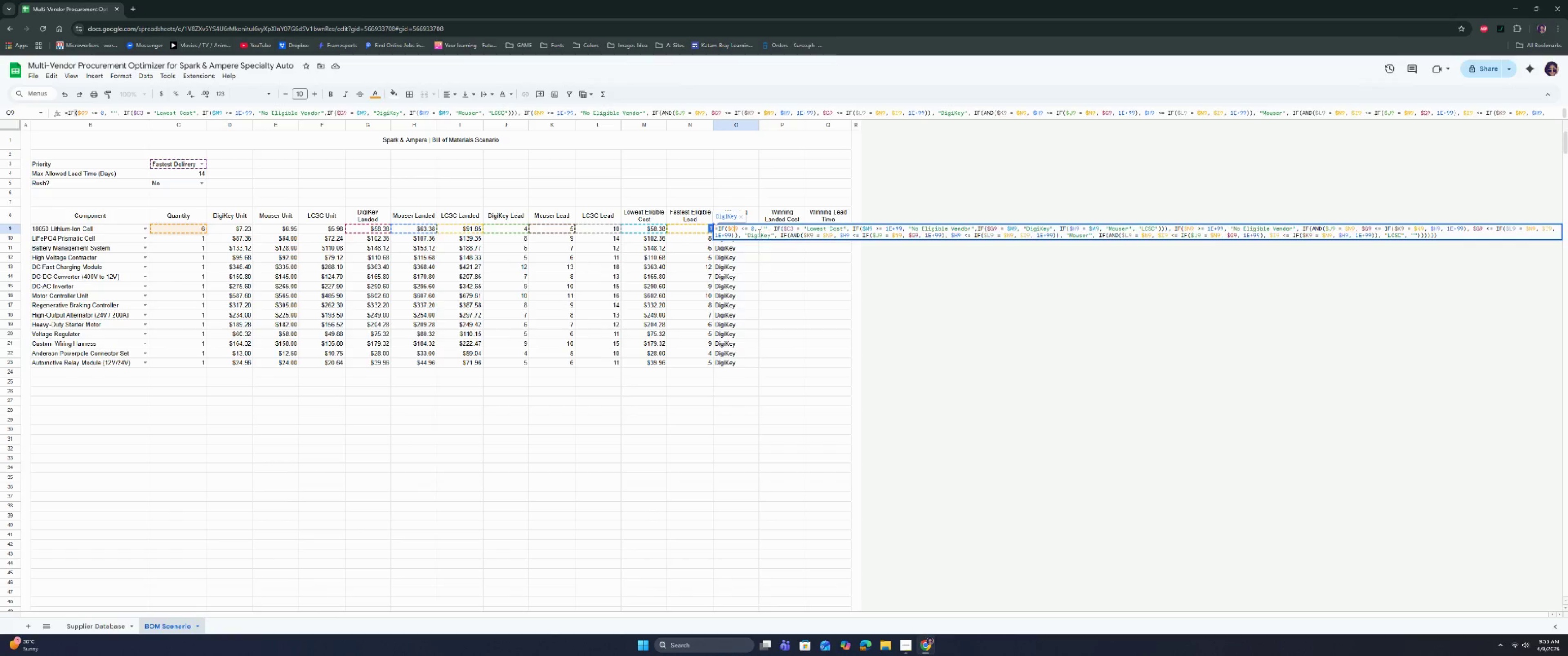 
left_click([757, 231])
 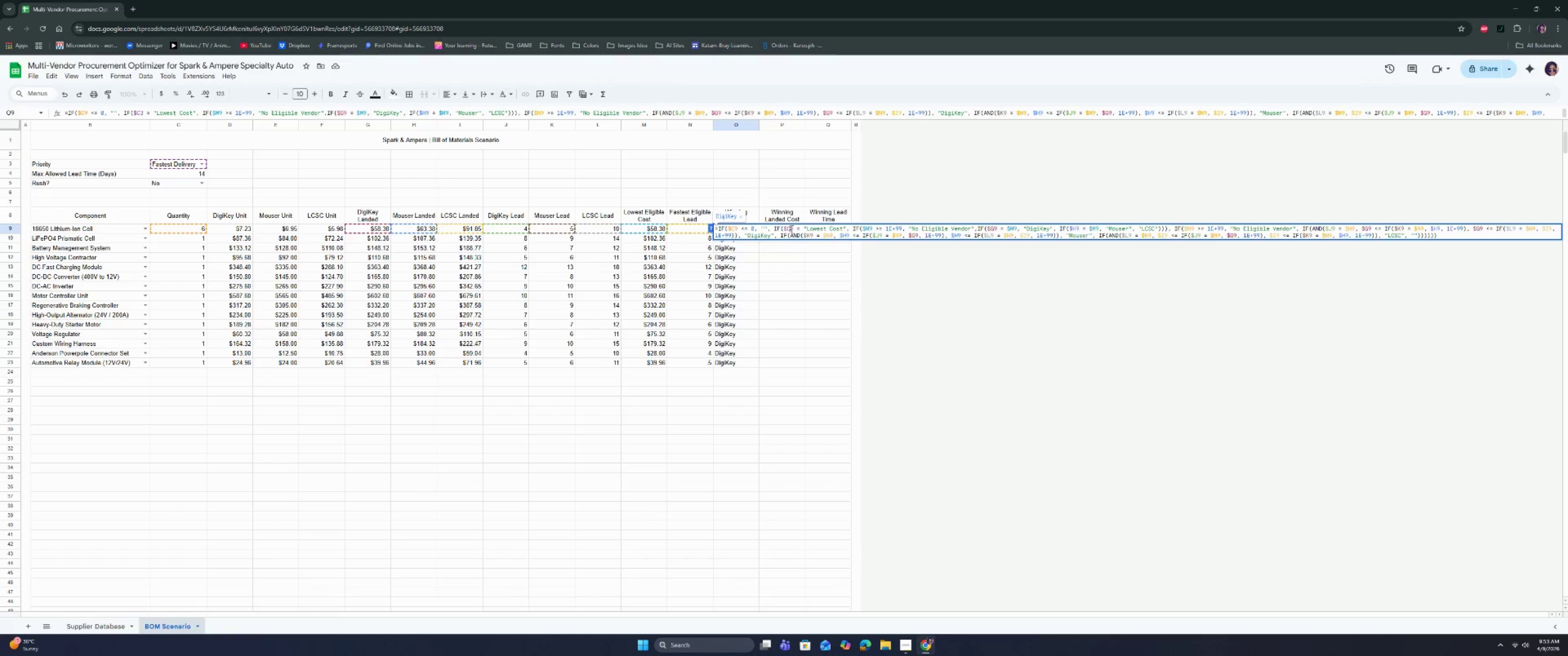 
wait(5.28)
 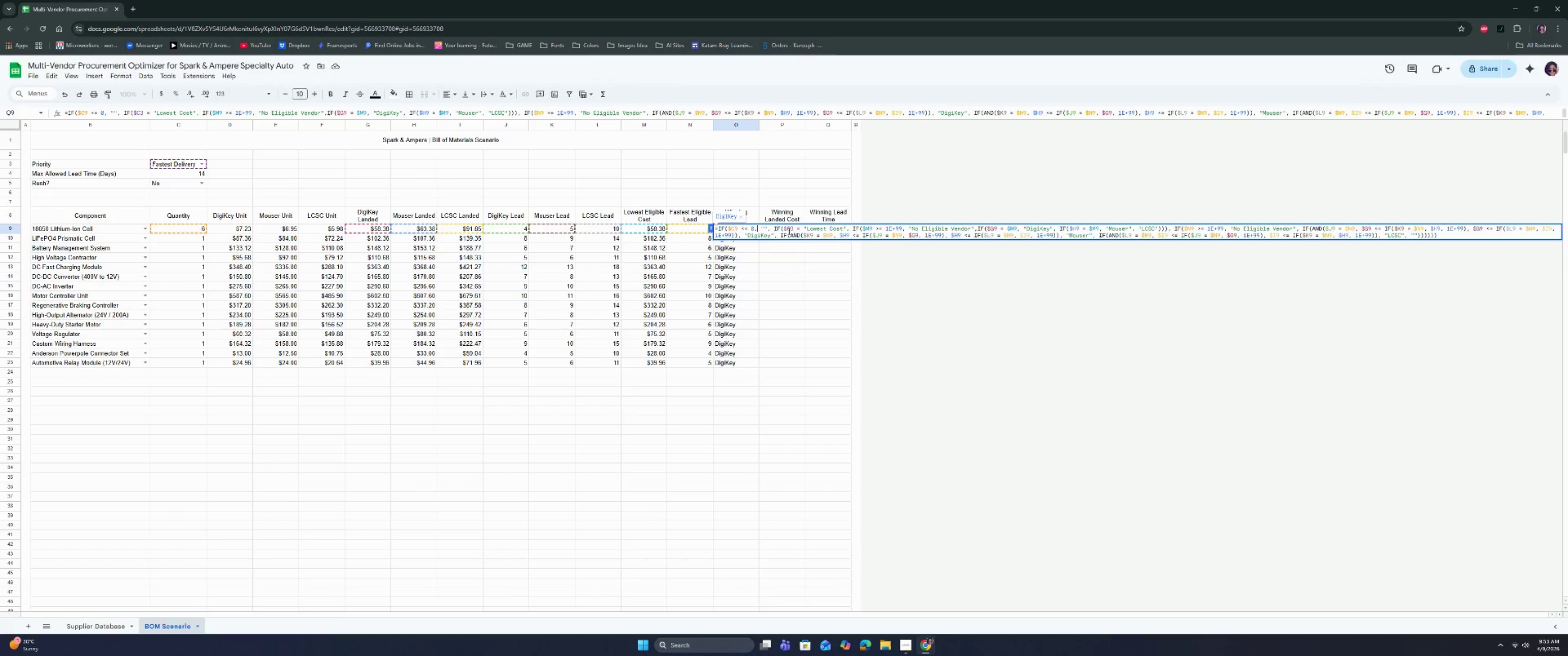 
key(Shift+ShiftRight)
 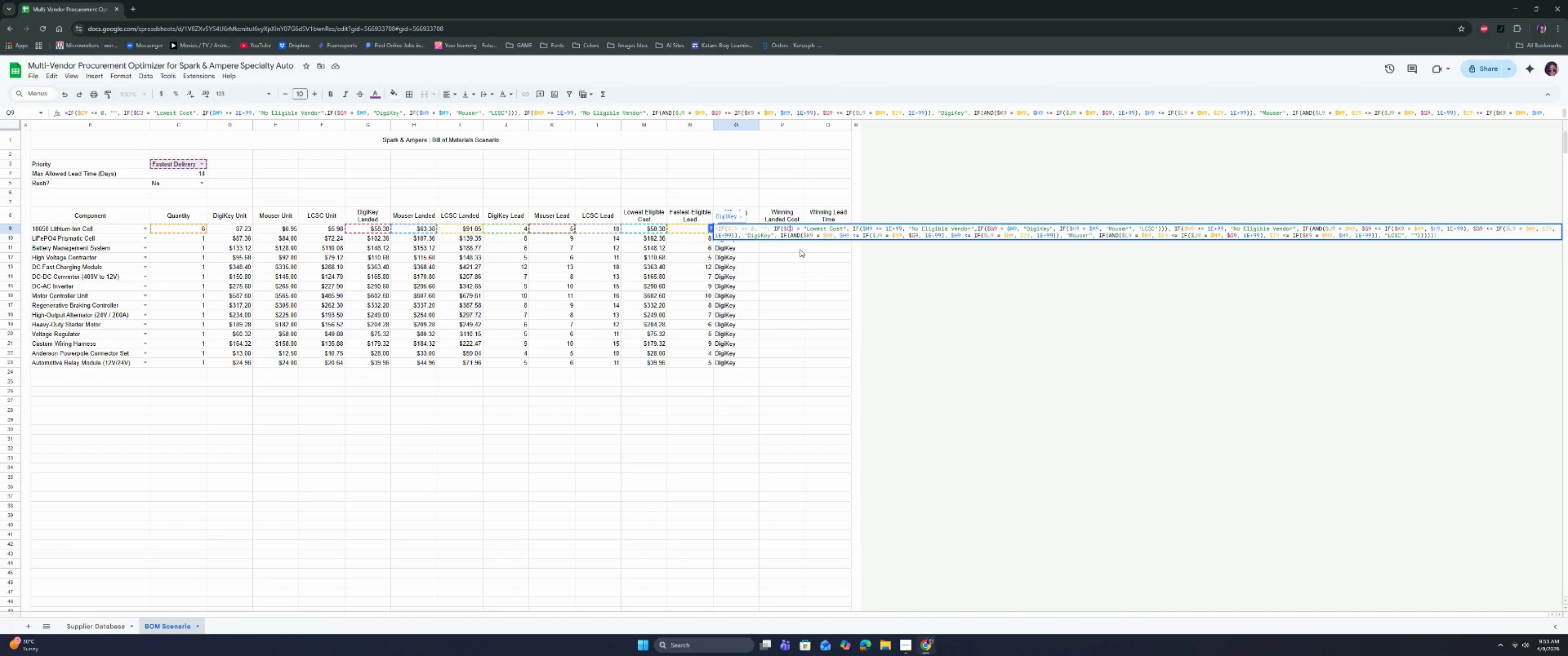 
key(Shift+4)
 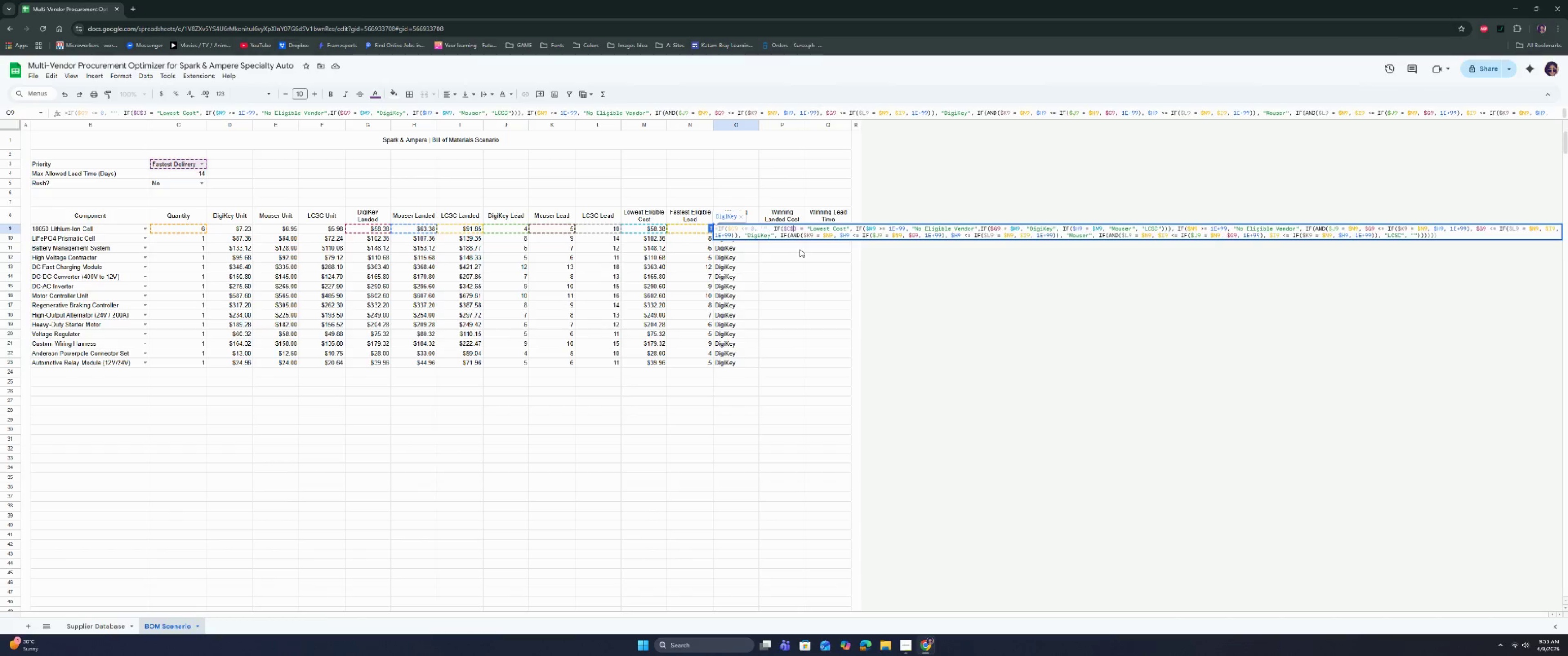 
hold_key(key=ArrowRight, duration=0.46)
 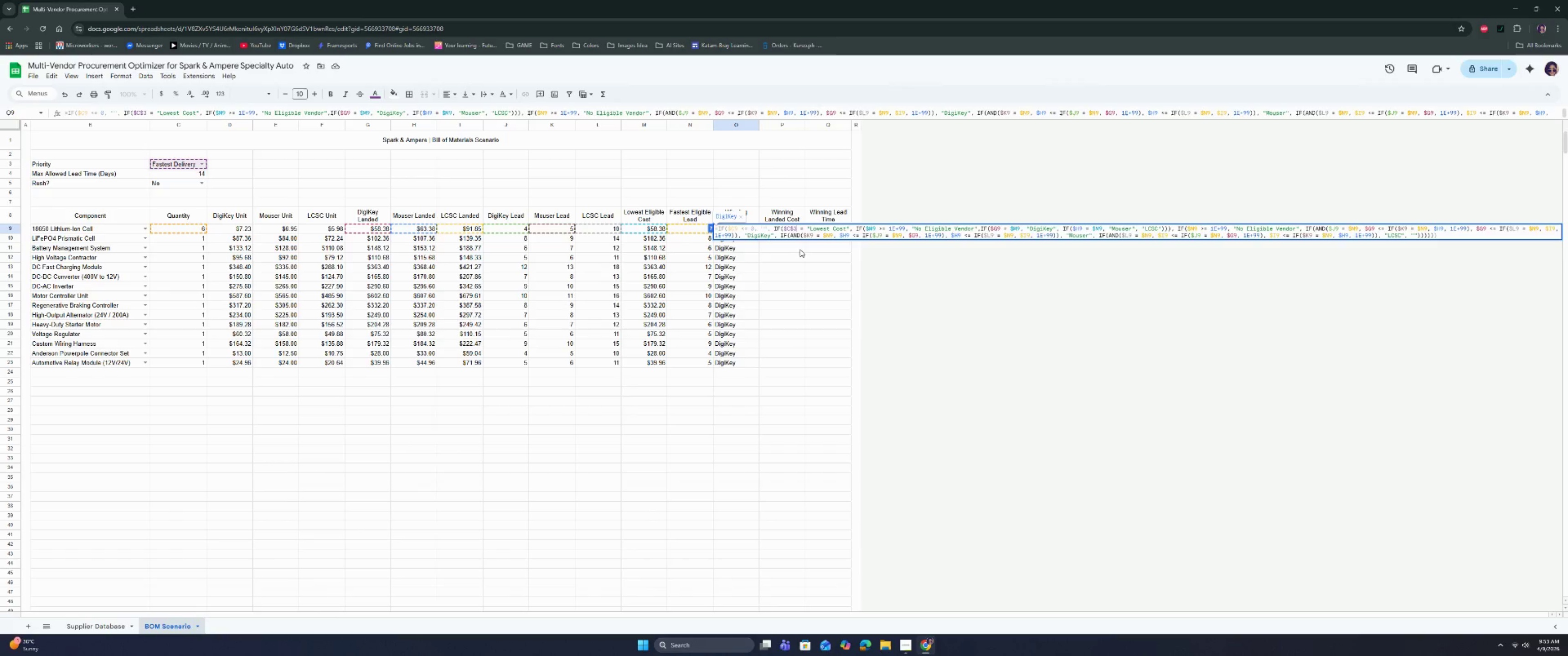 
hold_key(key=ArrowRight, duration=1.24)
 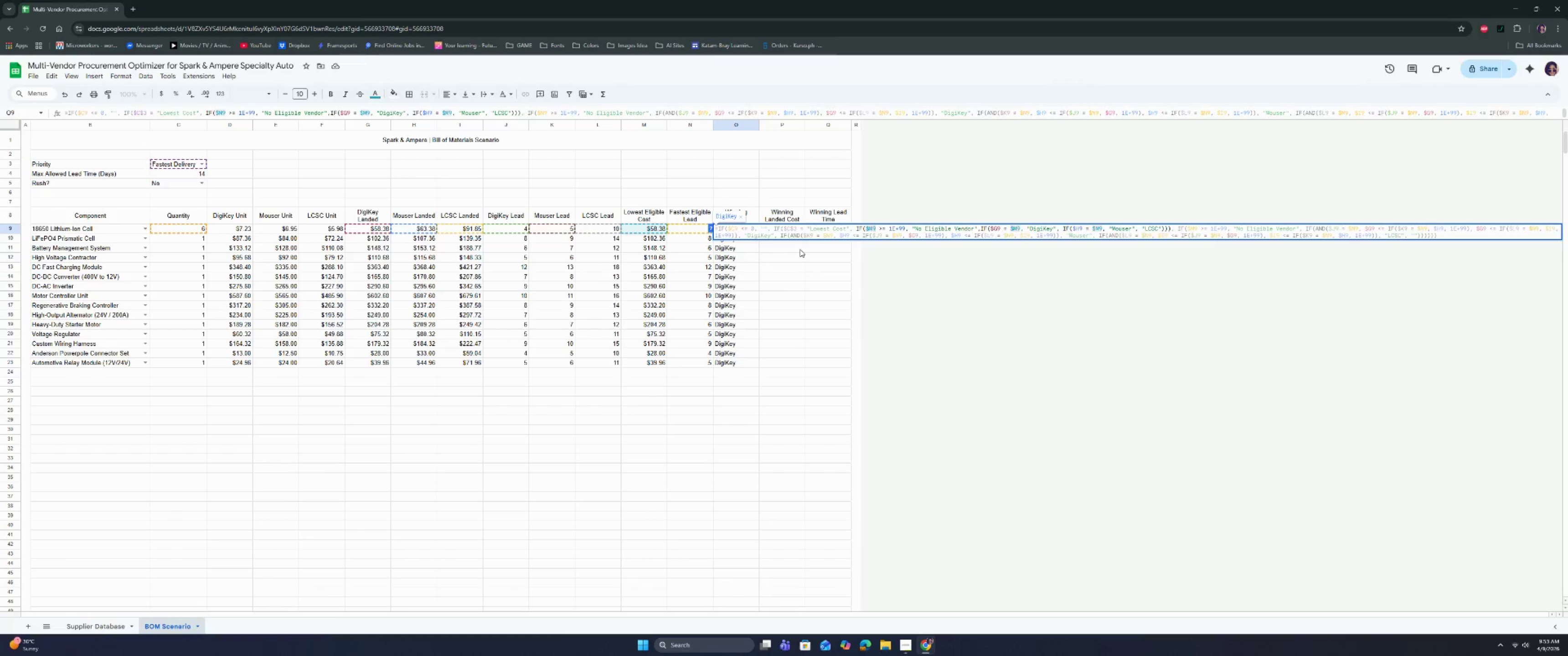 
key(ArrowLeft)
 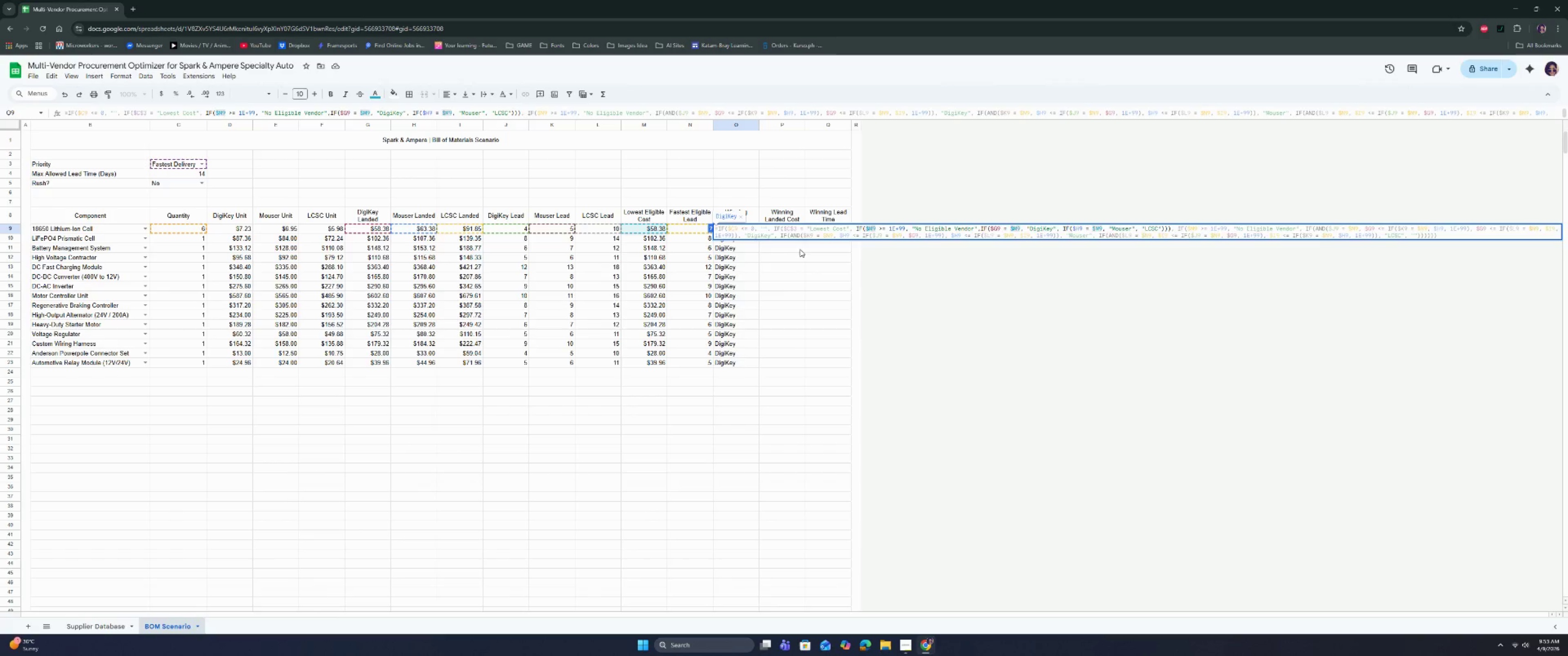 
key(ArrowRight)
 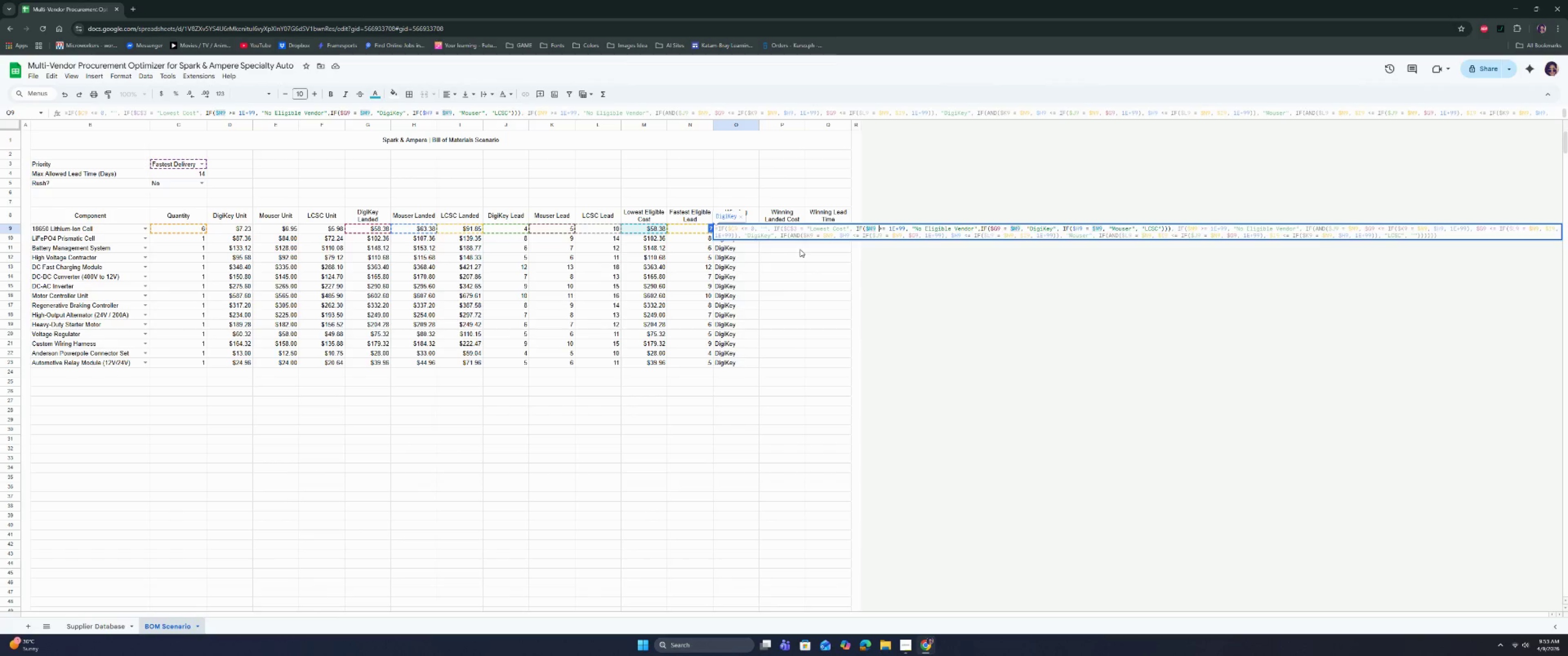 
key(ArrowRight)
 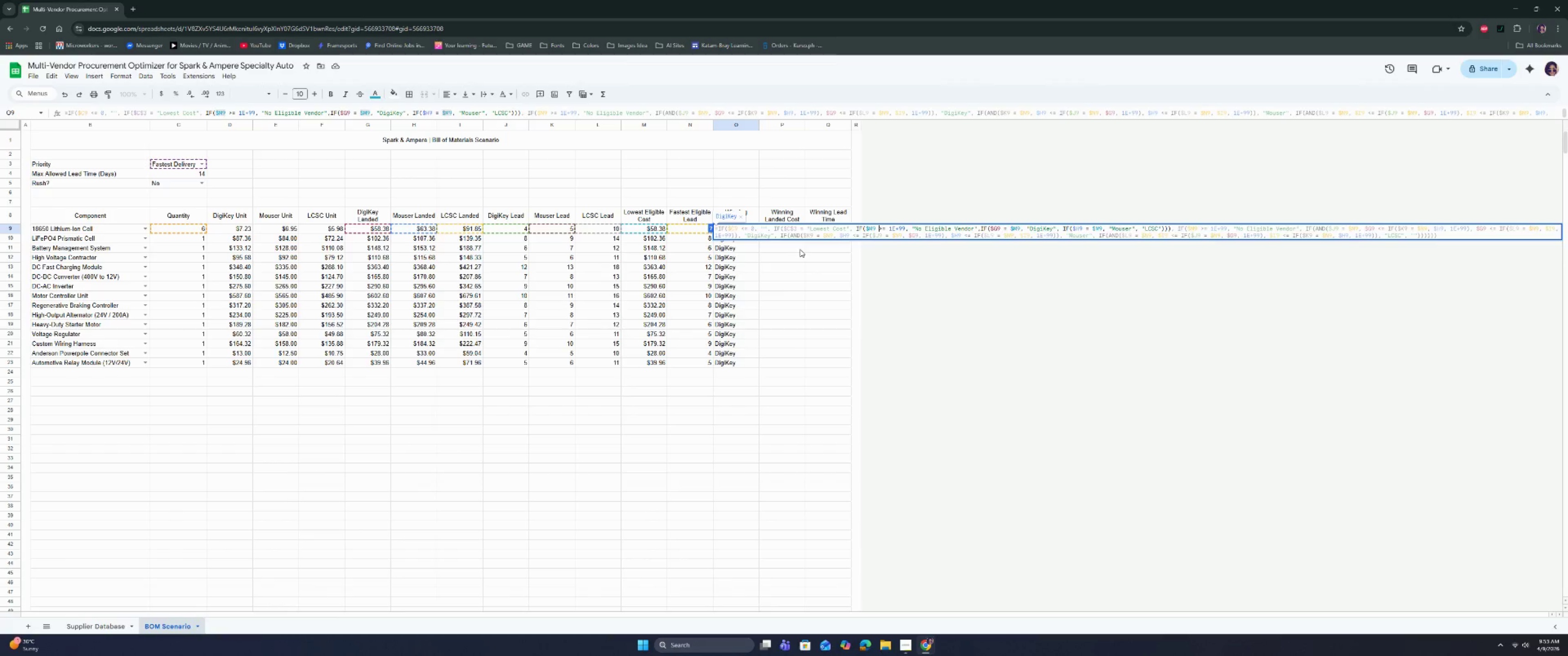 
key(ArrowRight)
 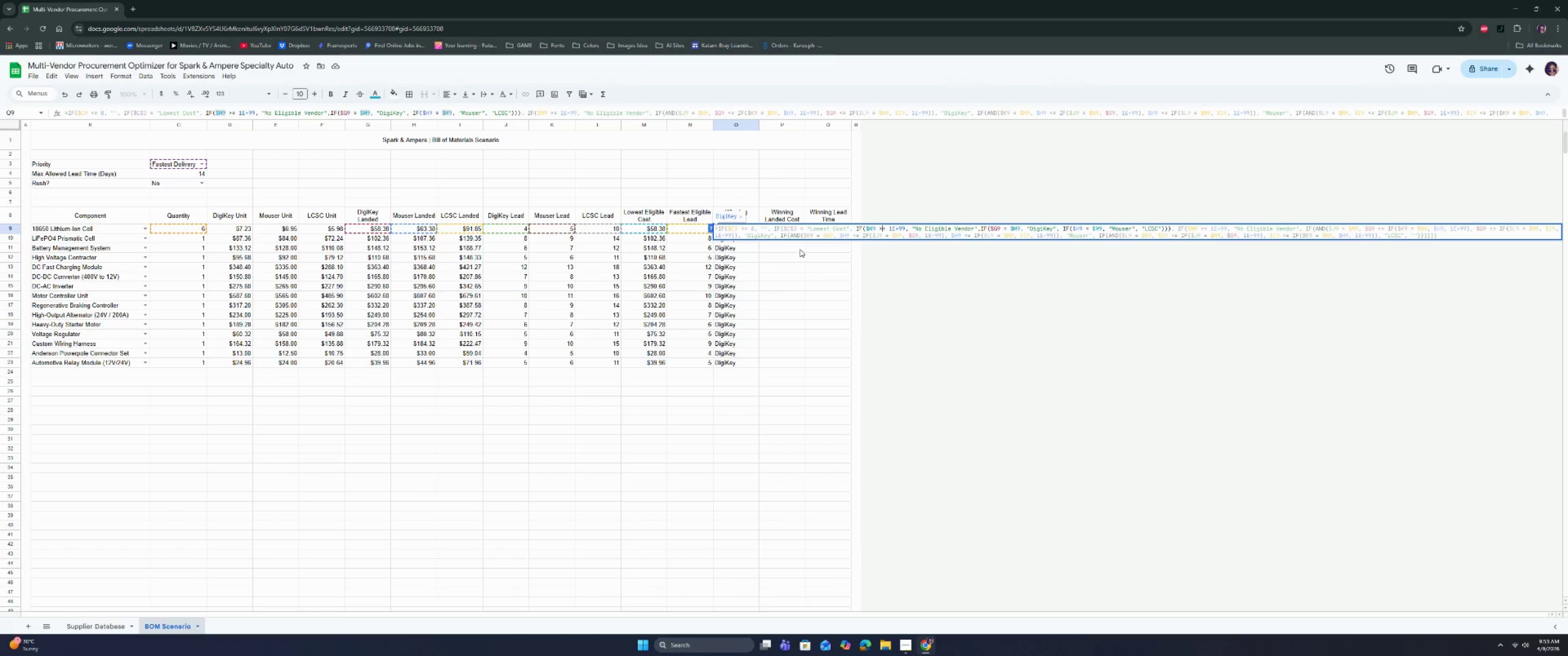 
hold_key(key=ArrowRight, duration=1.09)
 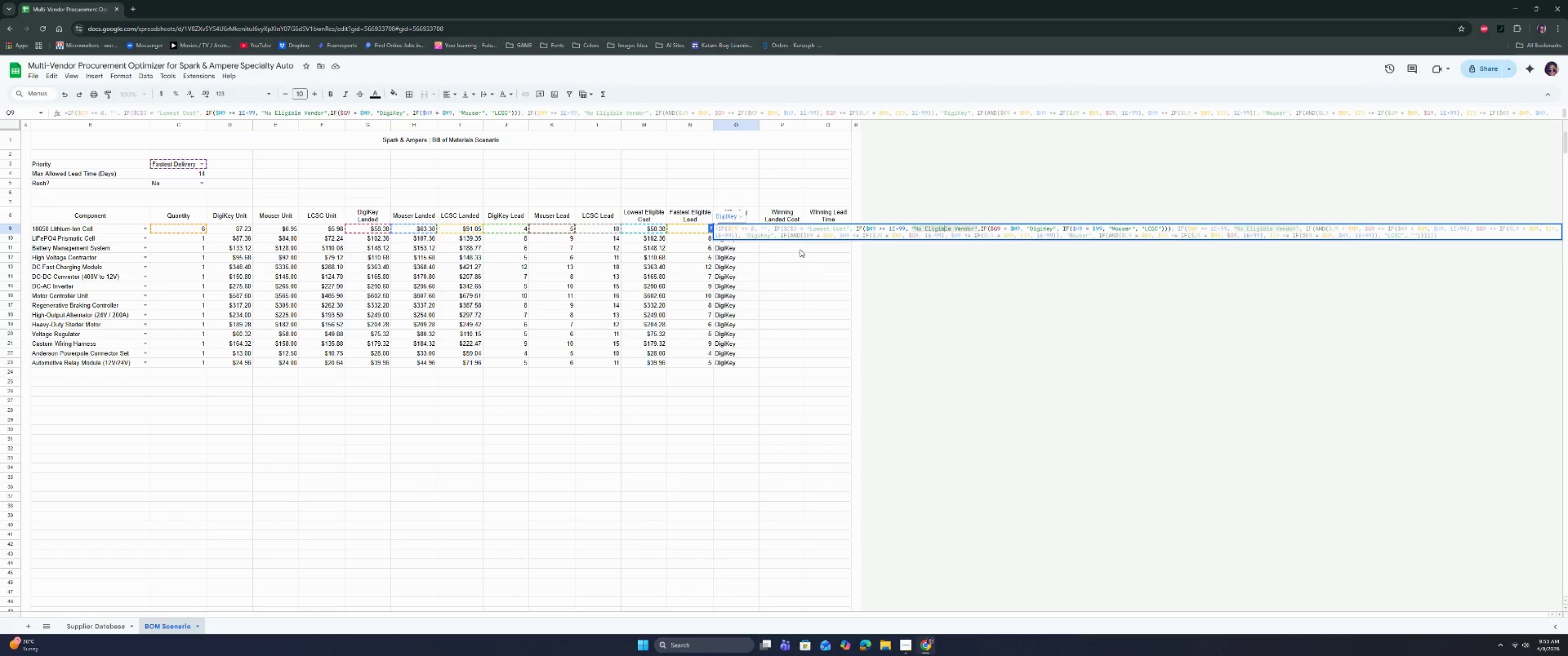 
key(ArrowRight)
 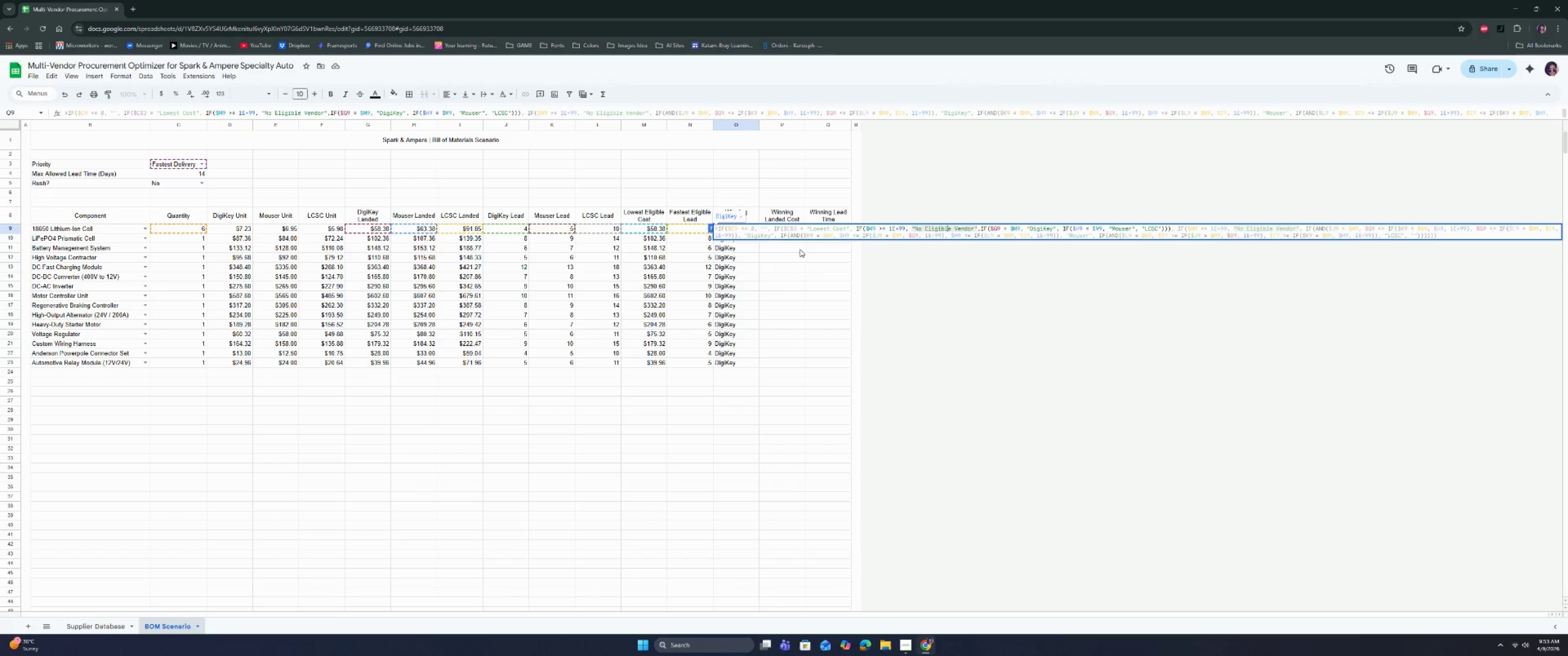 
hold_key(key=ArrowRight, duration=1.0)
 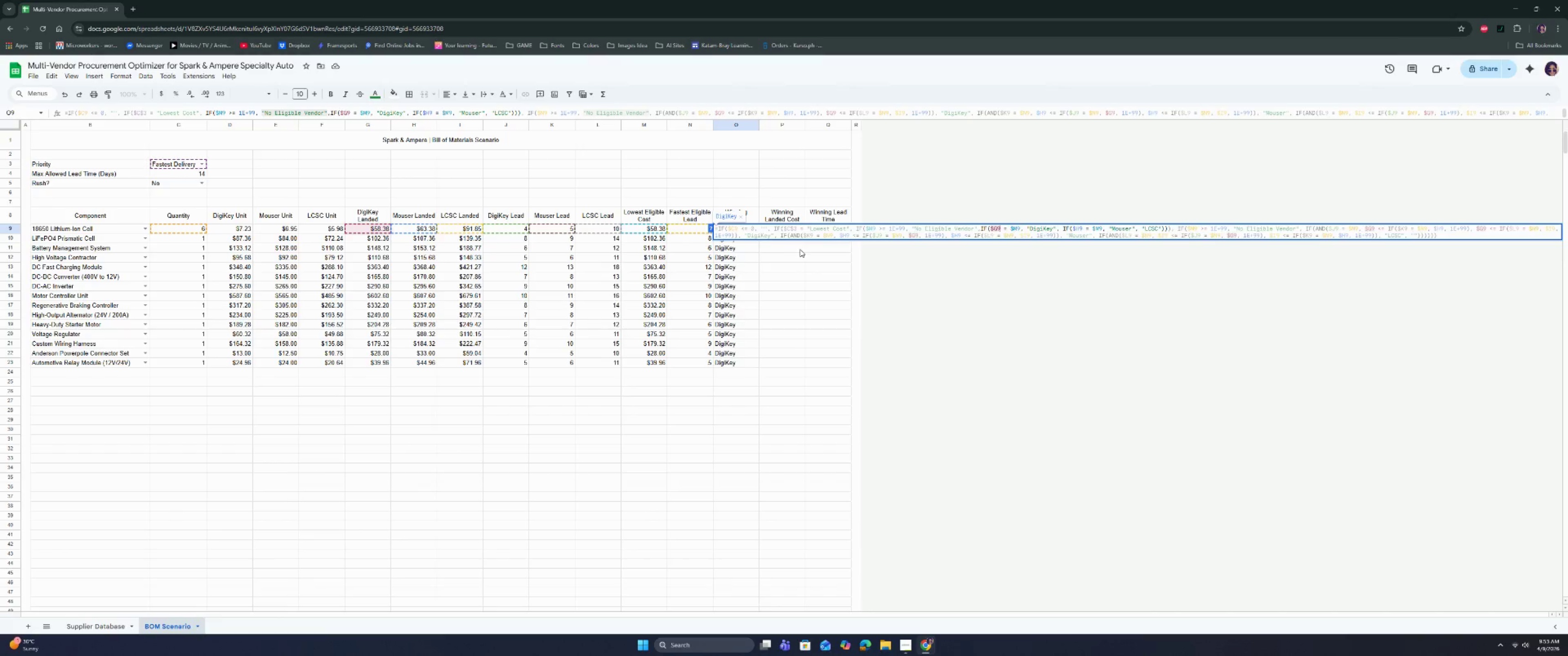 
key(ArrowRight)
 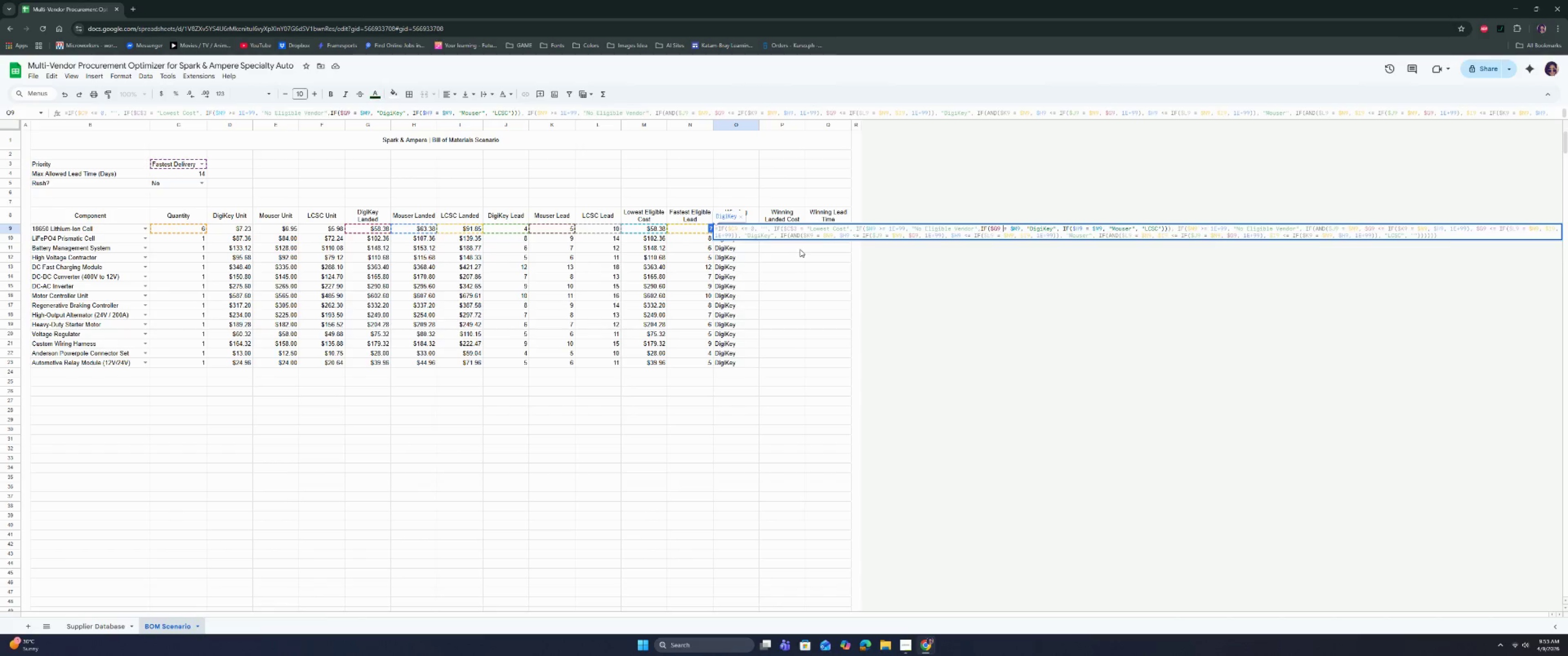 
hold_key(key=ArrowRight, duration=0.7)
 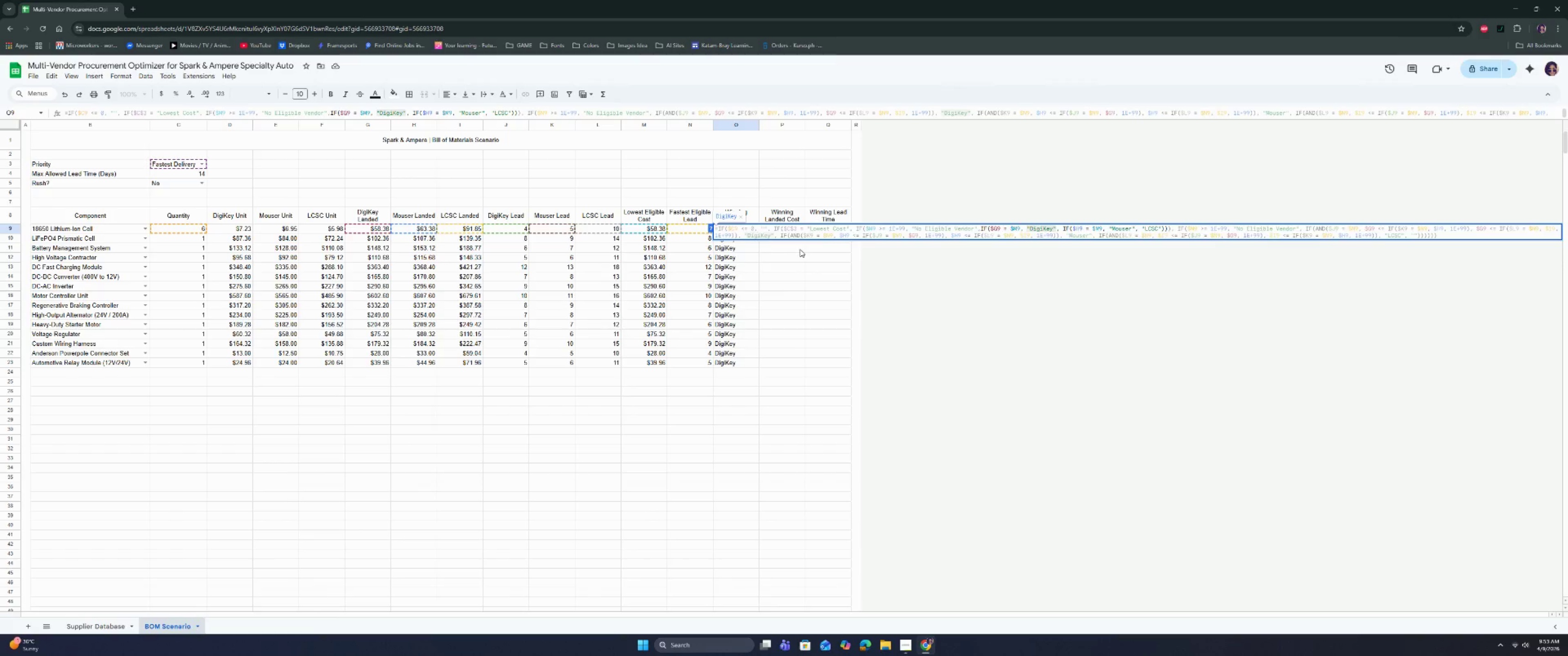 
key(Enter)
 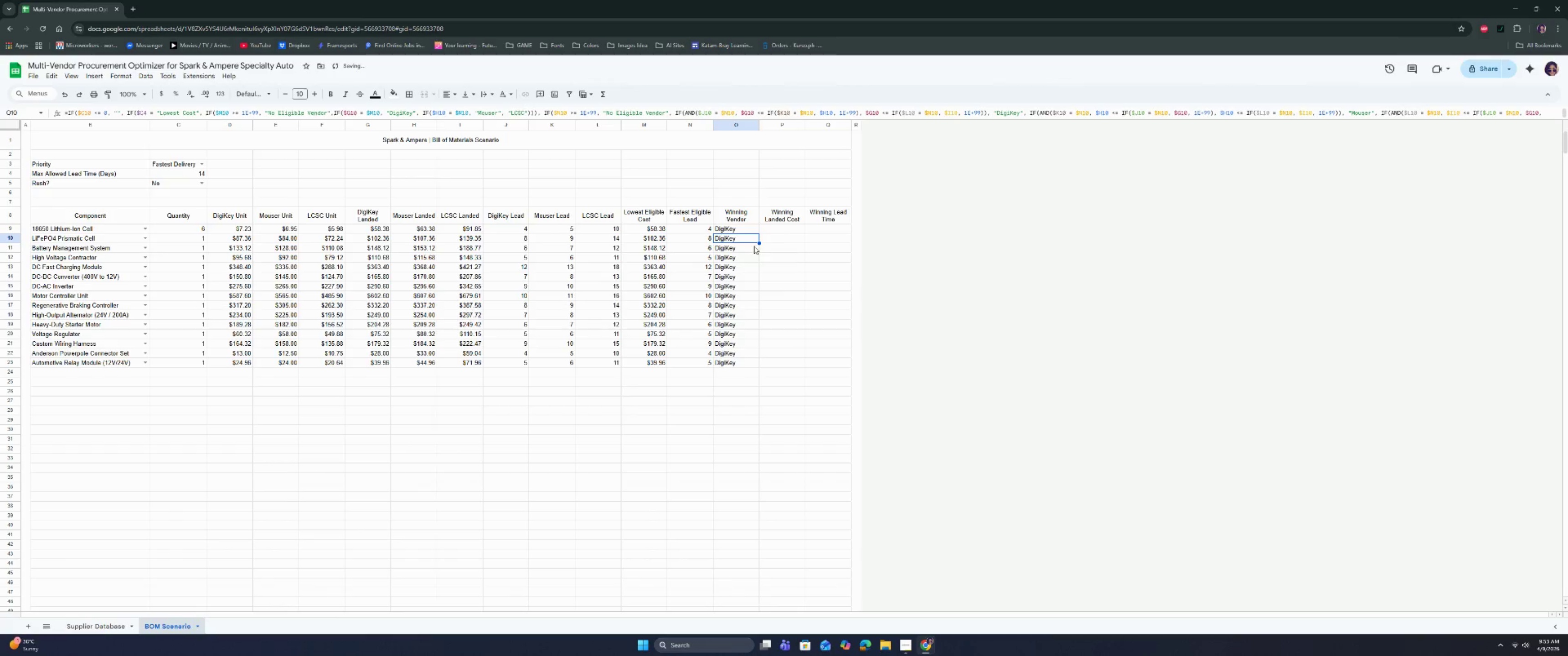 
left_click([748, 228])
 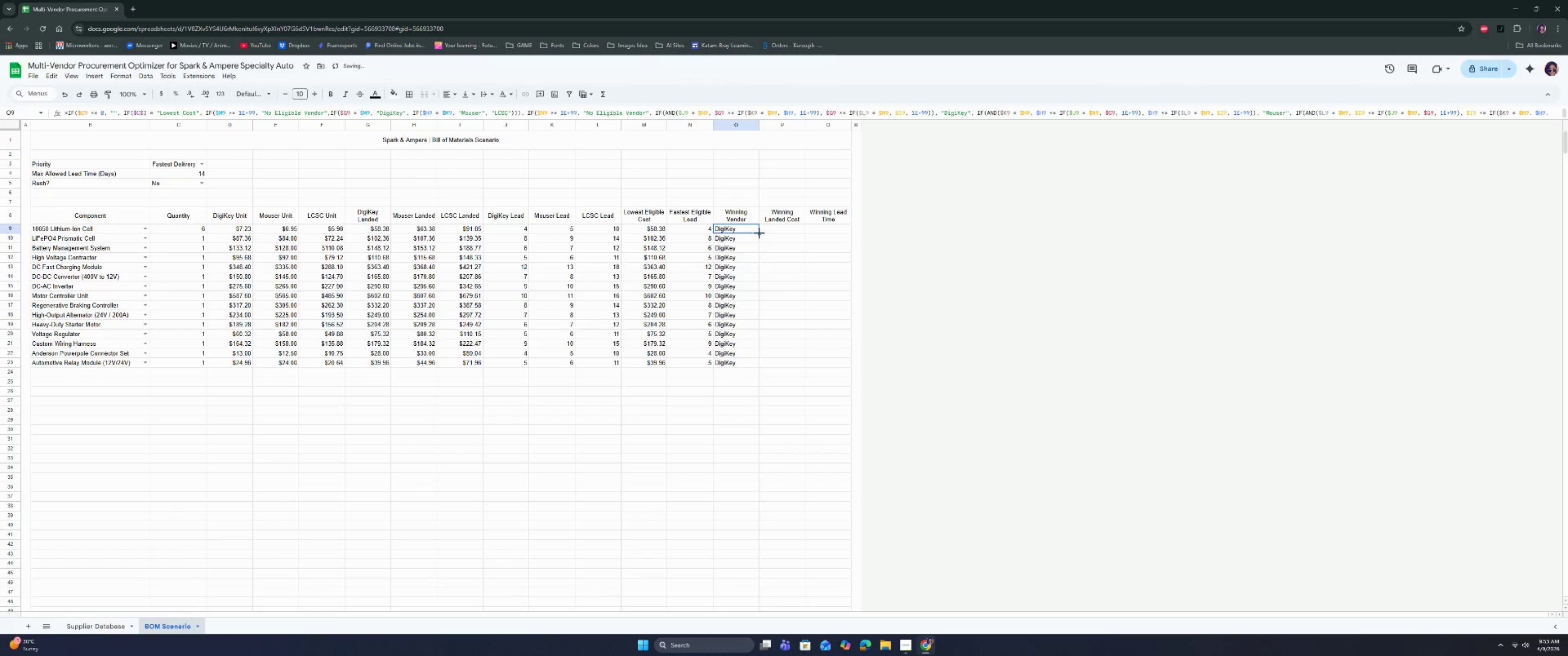 
left_click_drag(start_coordinate=[760, 234], to_coordinate=[751, 364])
 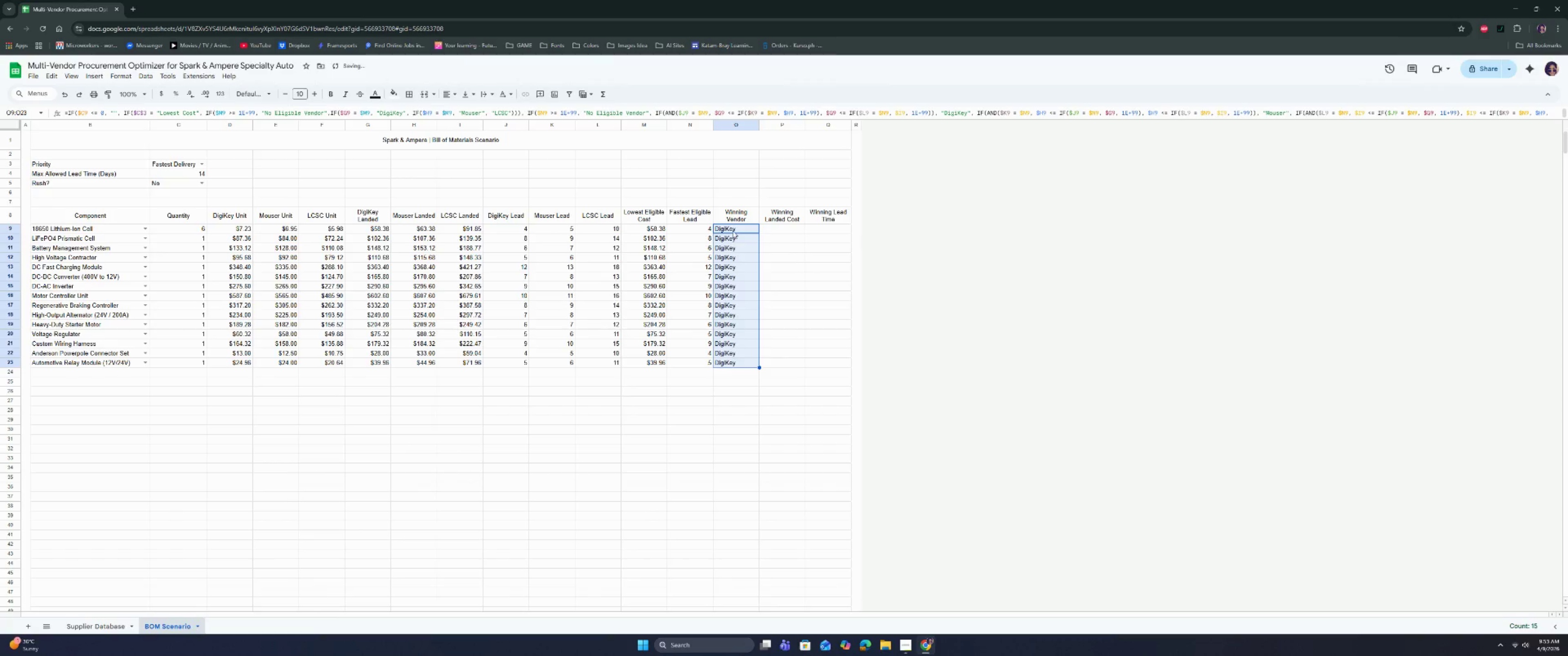 
double_click([732, 229])
 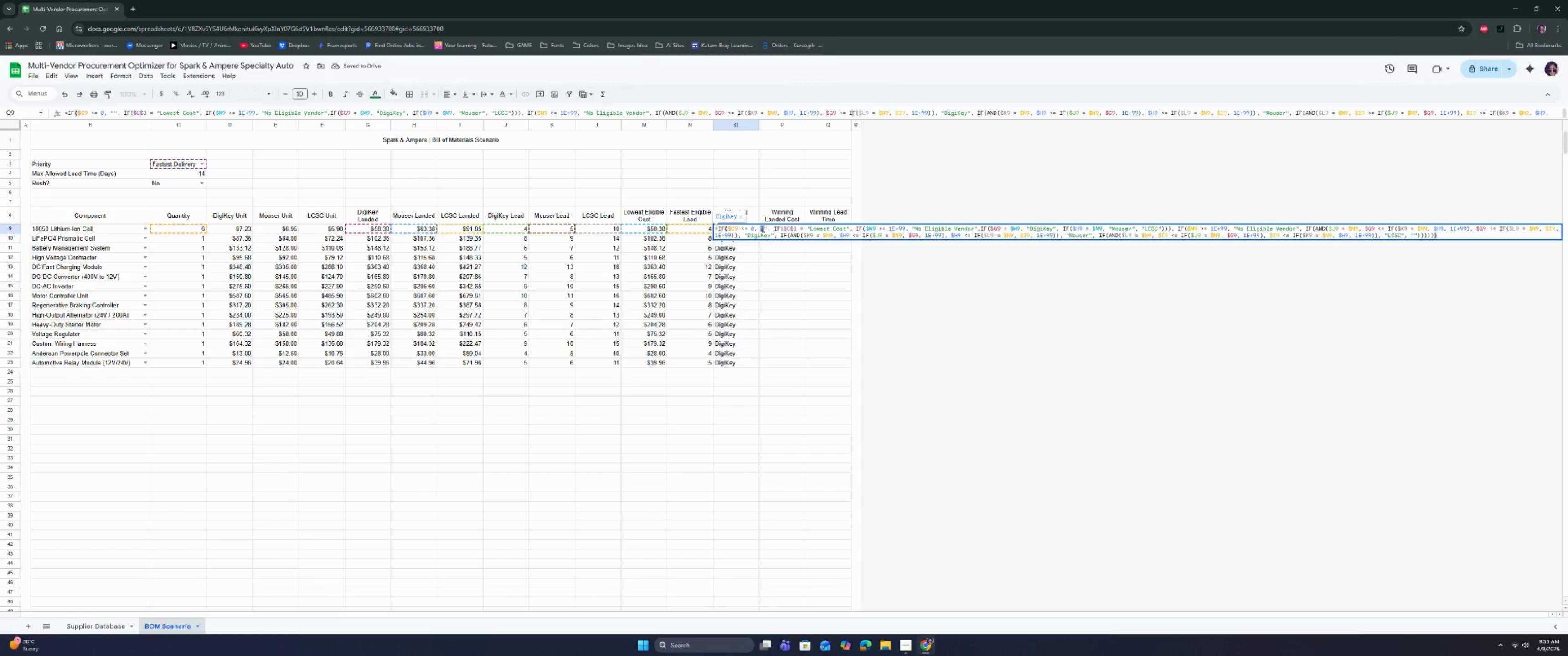 
left_click([732, 228])
 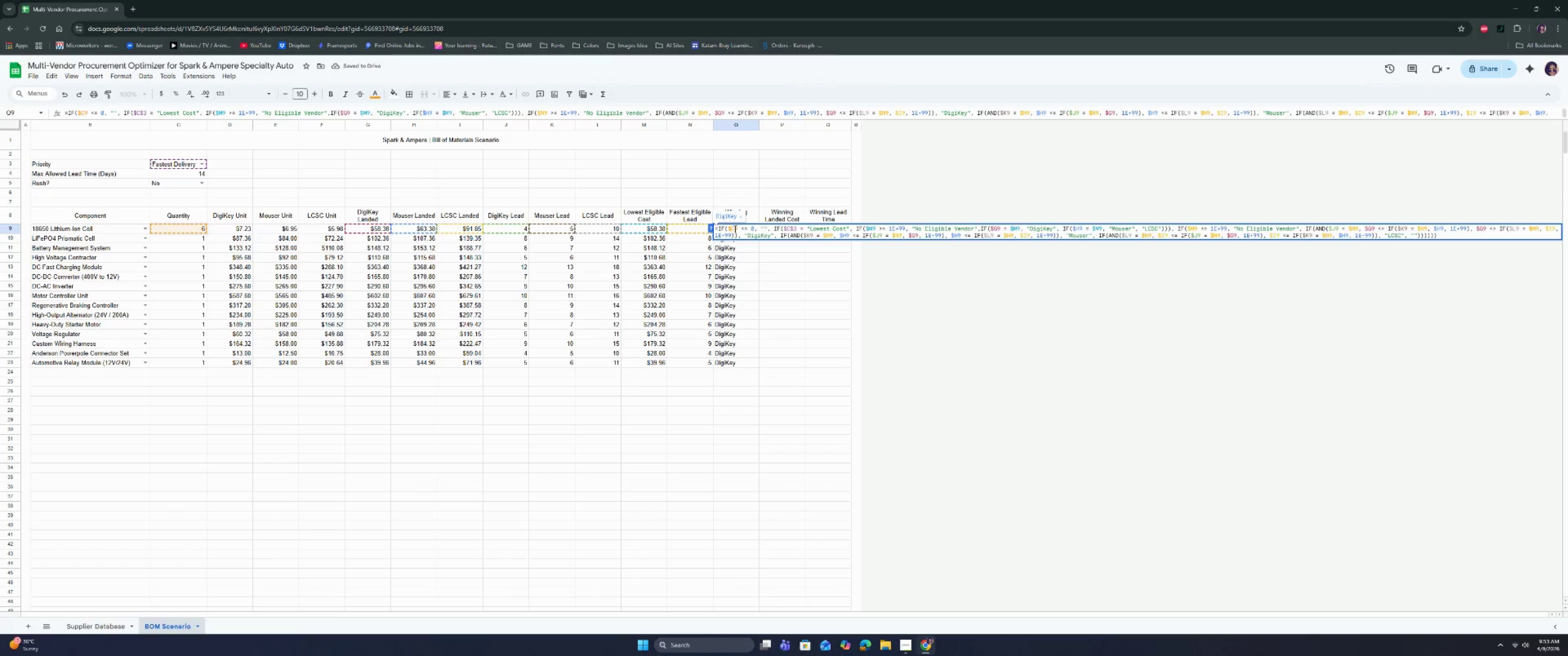 
left_click([734, 229])
 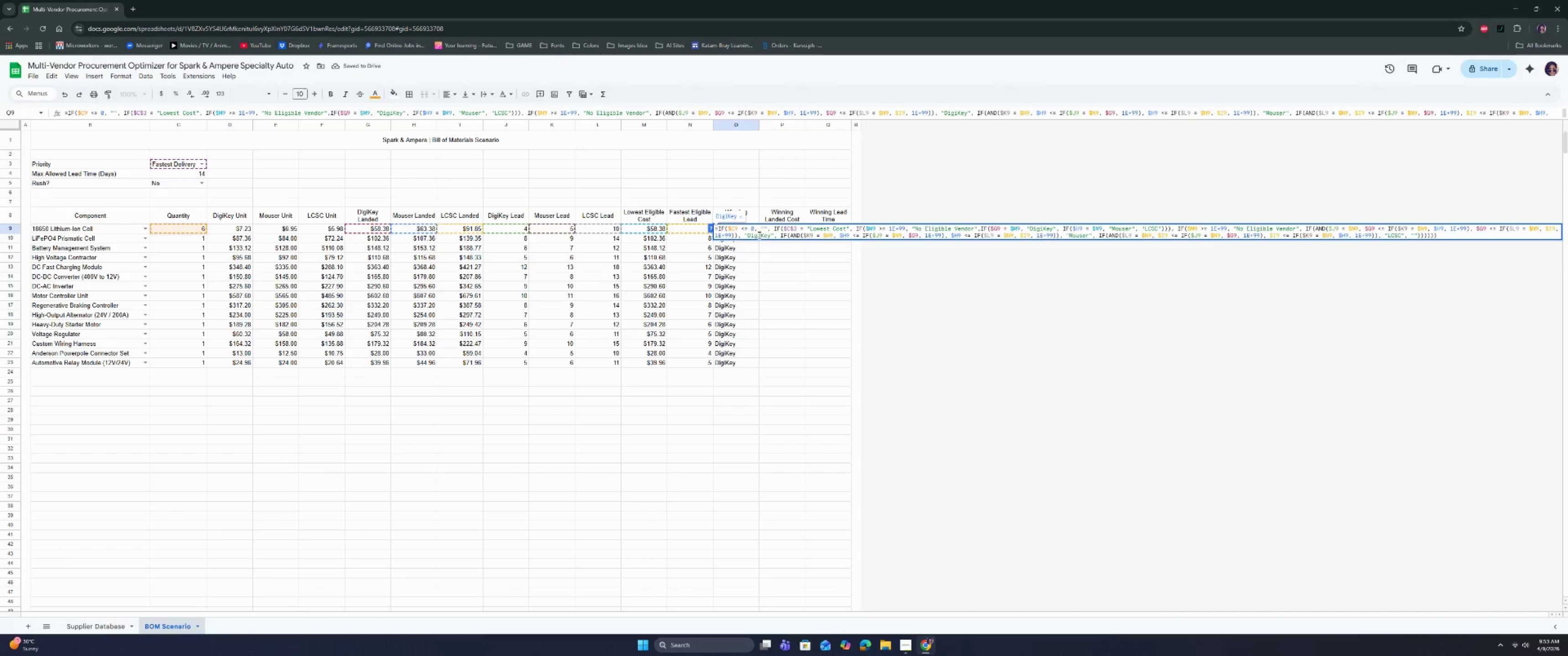 
left_click([779, 234])
 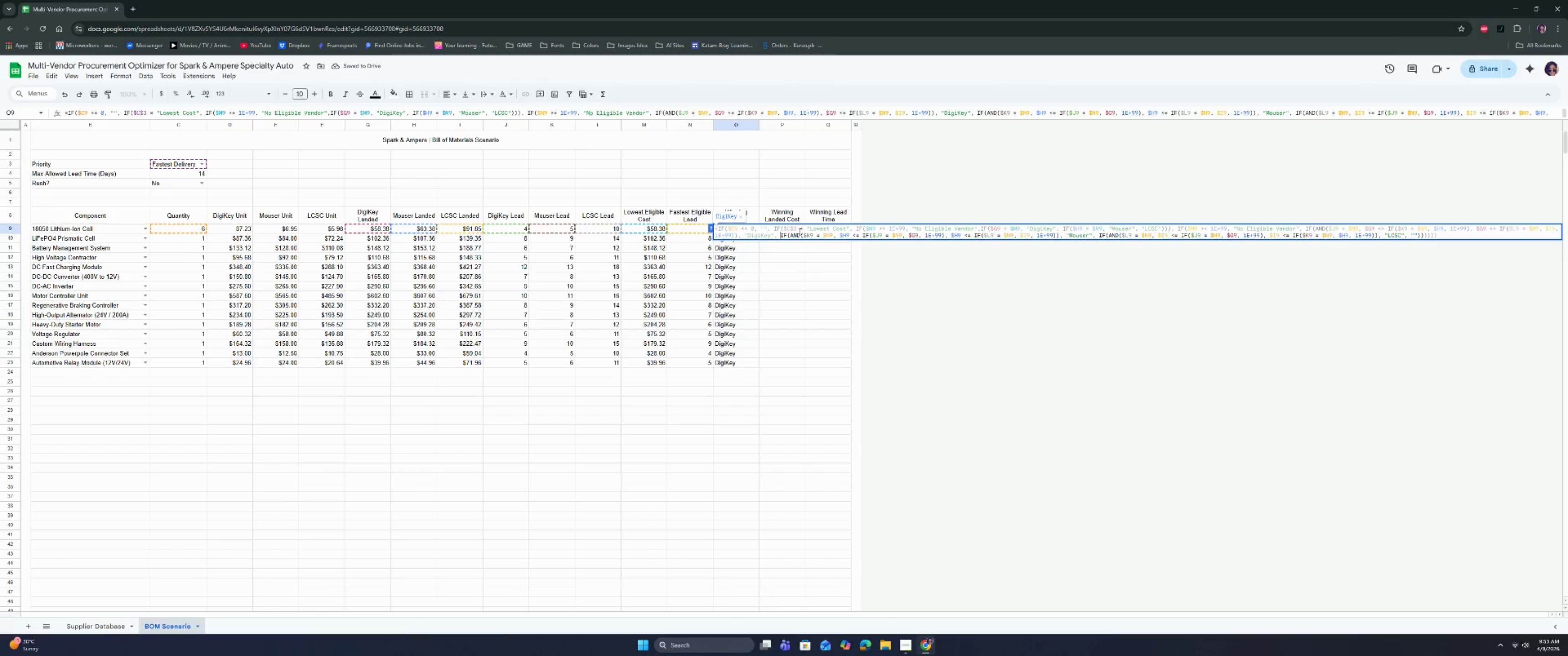 
left_click([794, 231])
 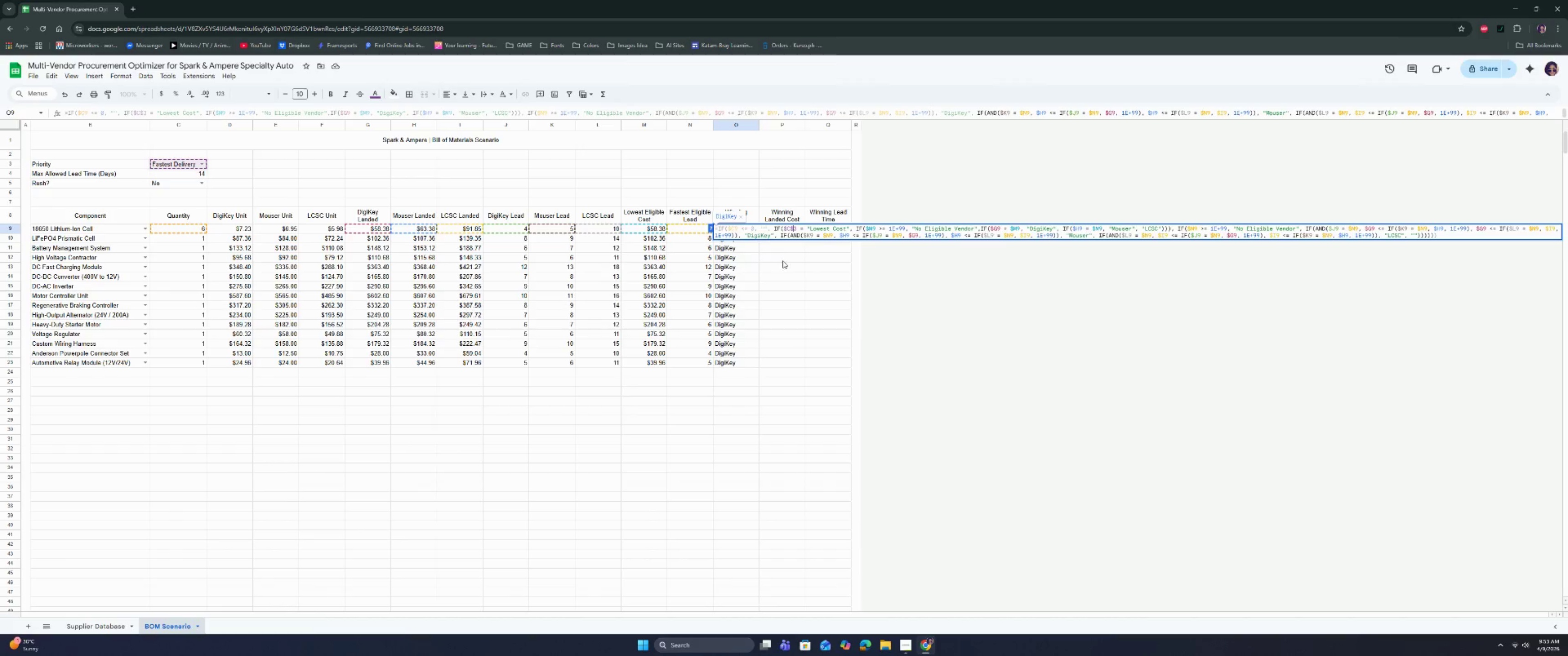 
wait(16.2)
 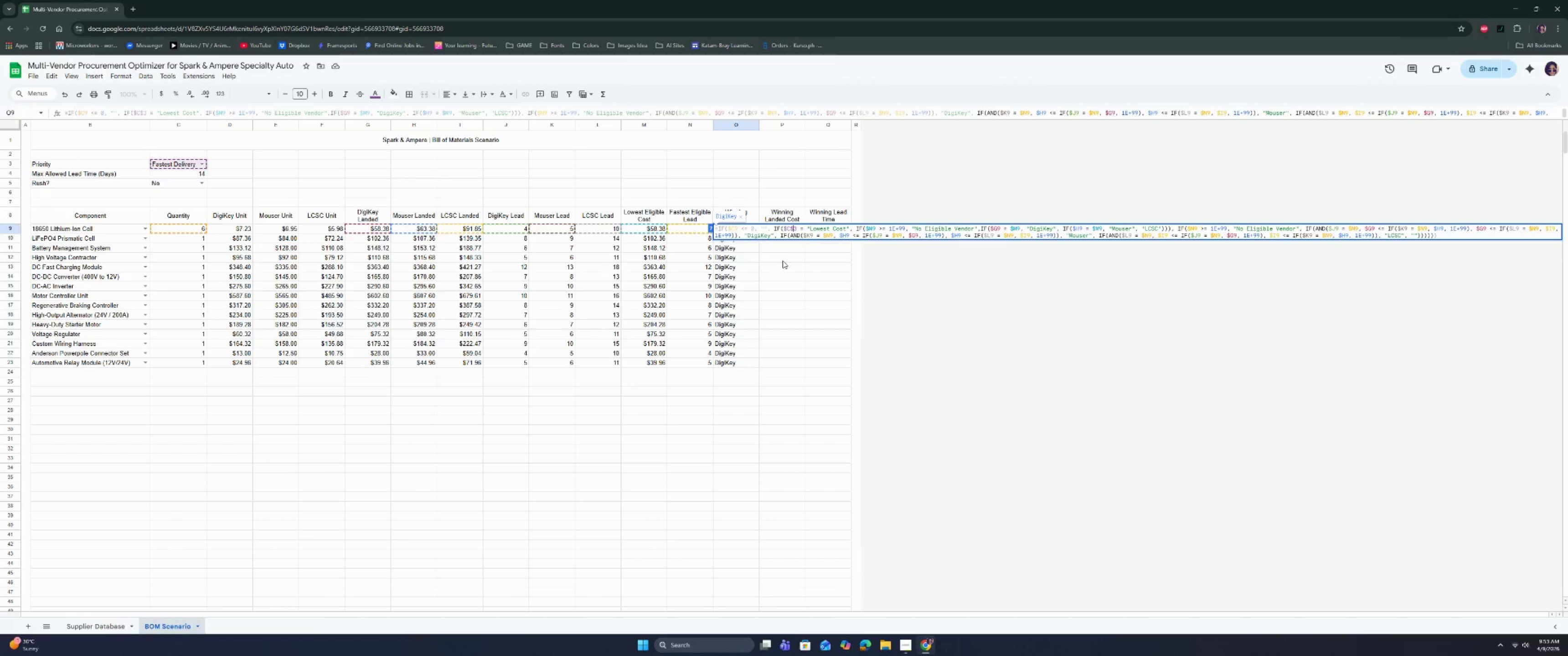 
left_click([1001, 228])
 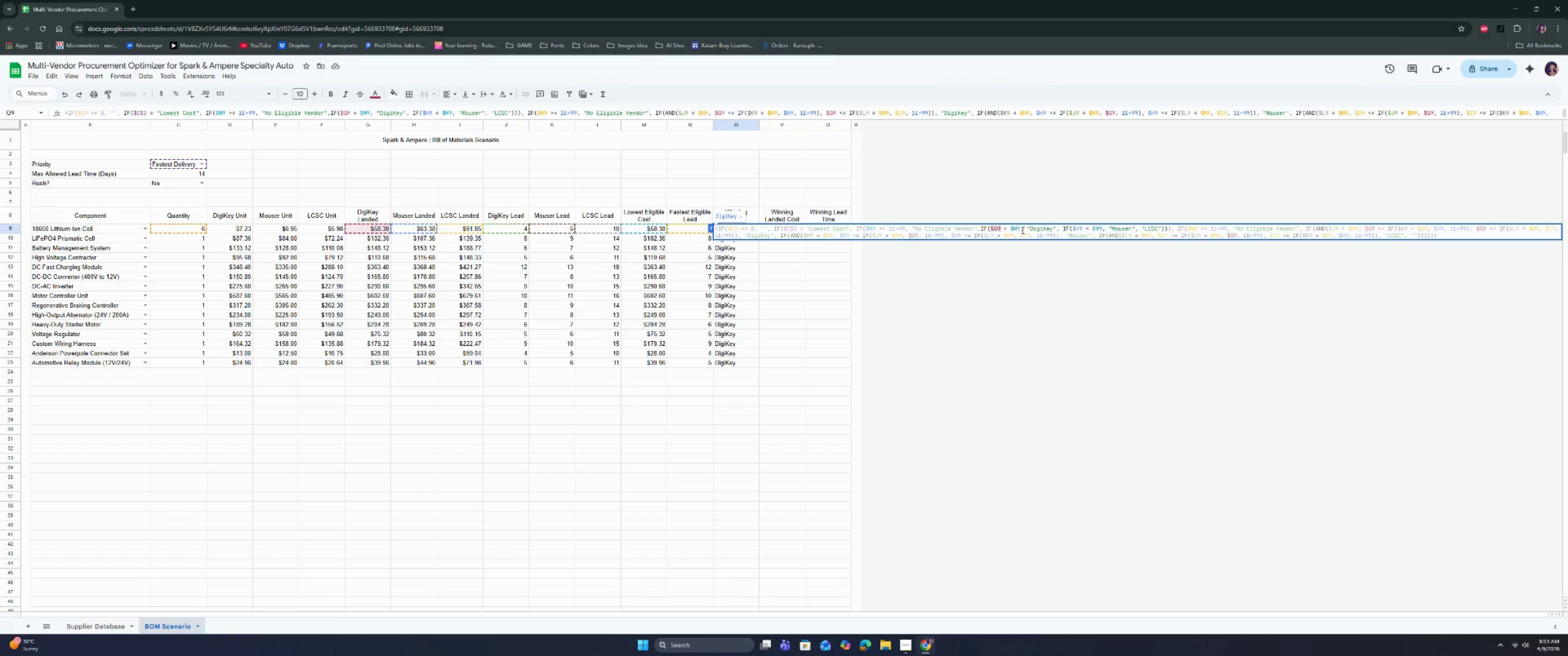 
left_click([1020, 227])
 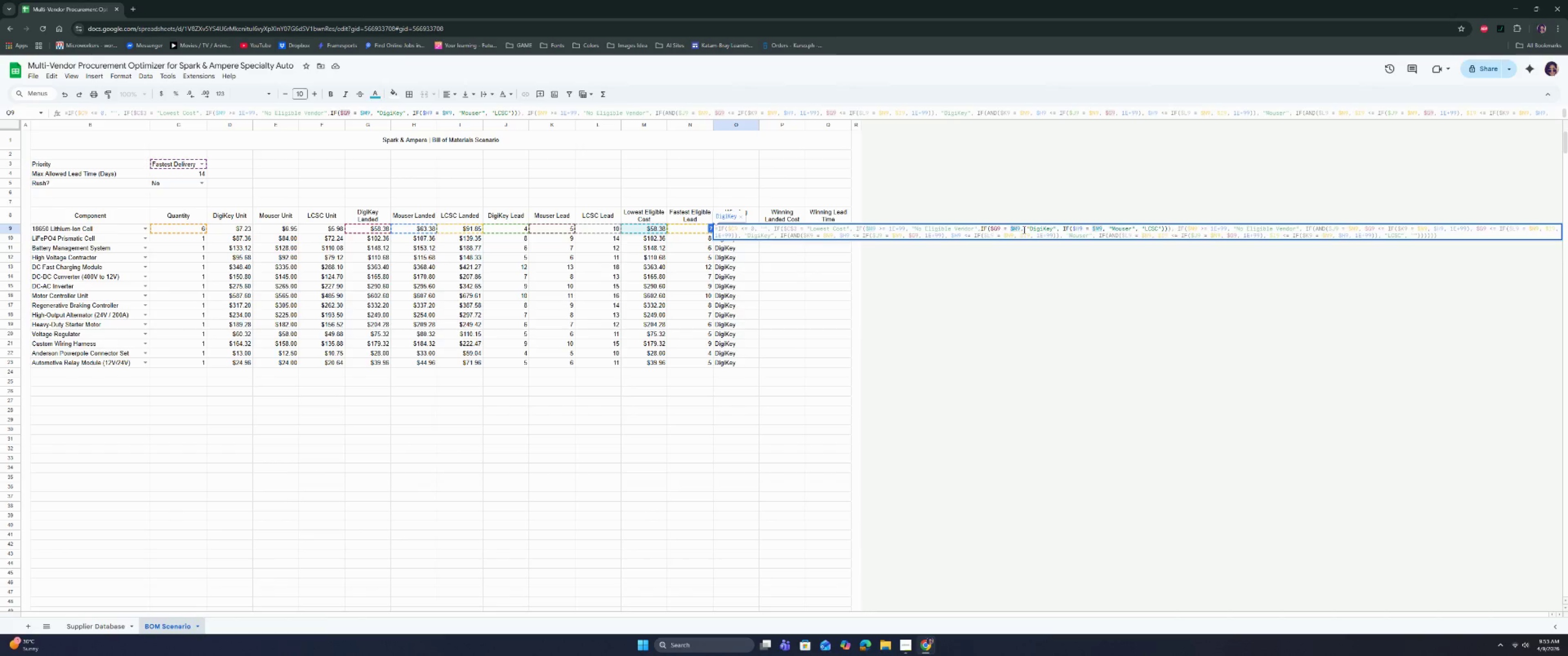 
left_click([1043, 228])
 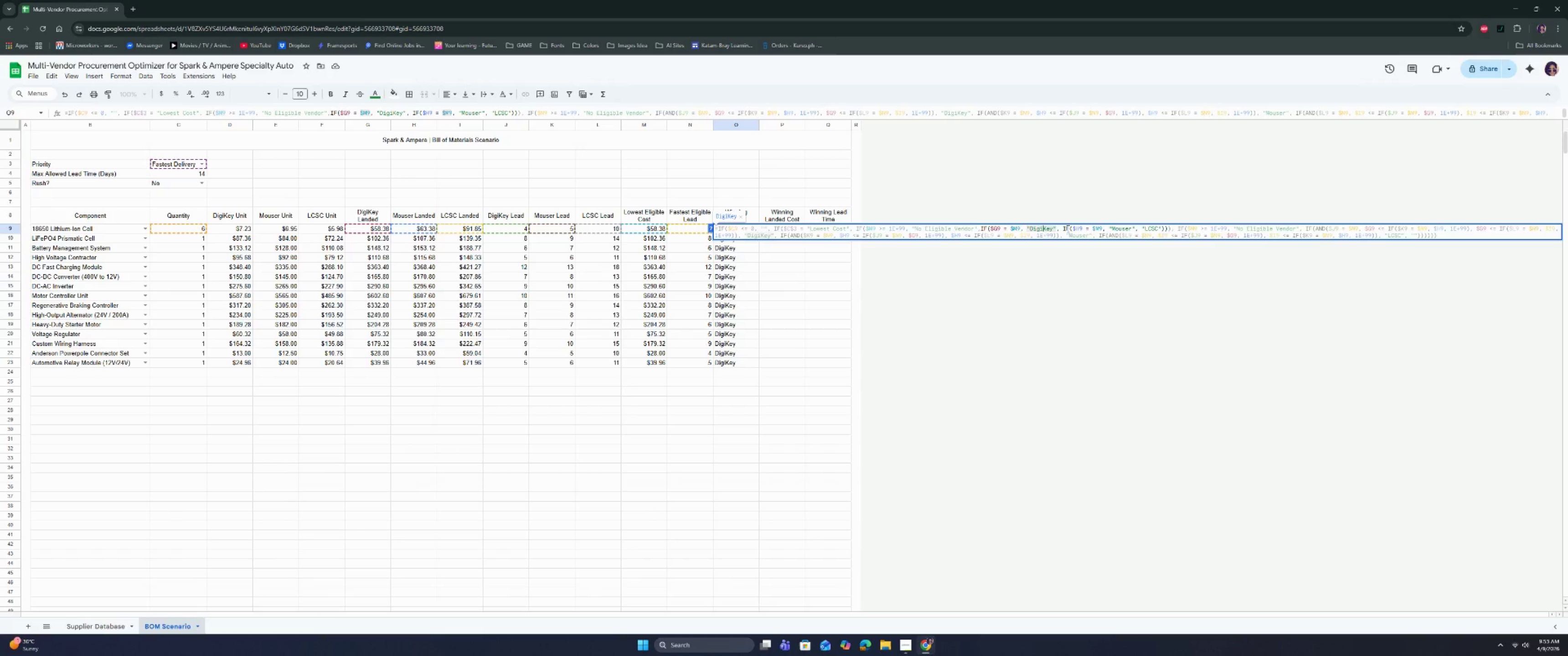 
left_click([1067, 229])
 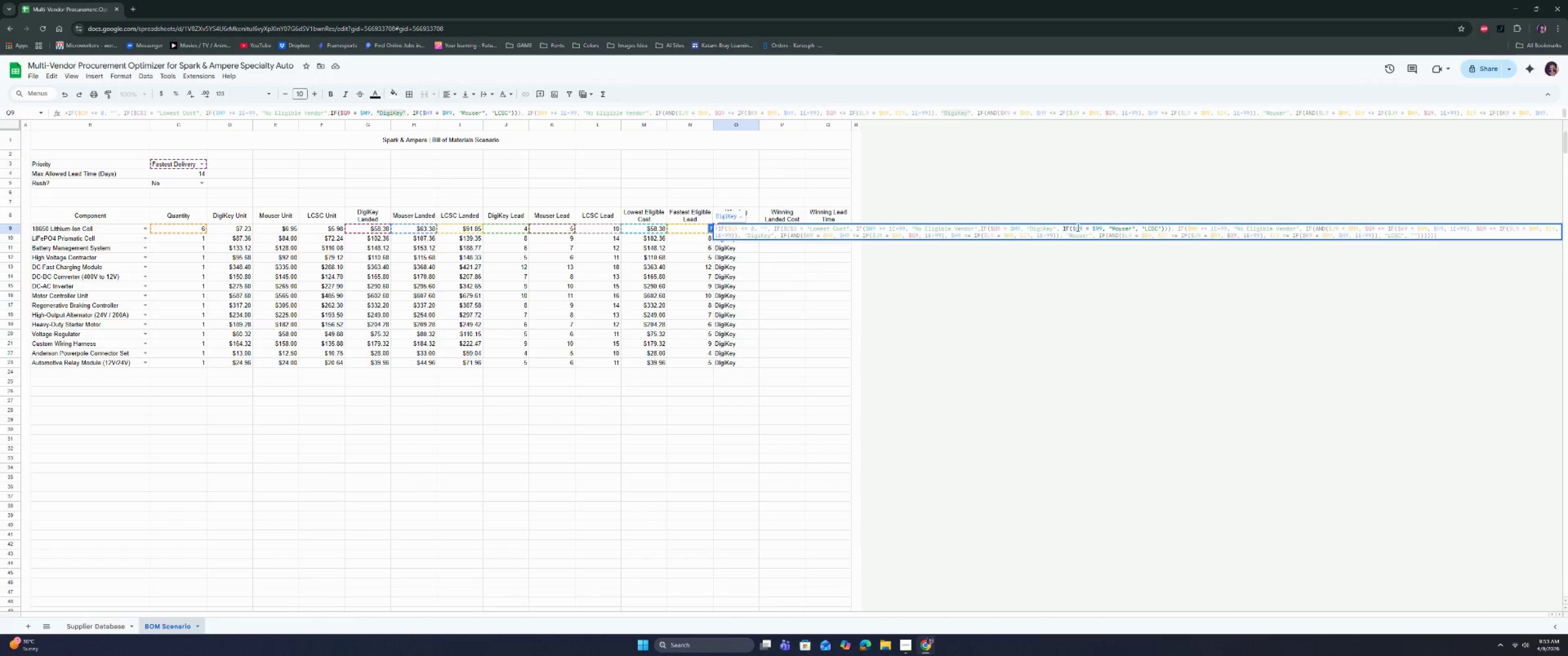 
left_click([1082, 228])
 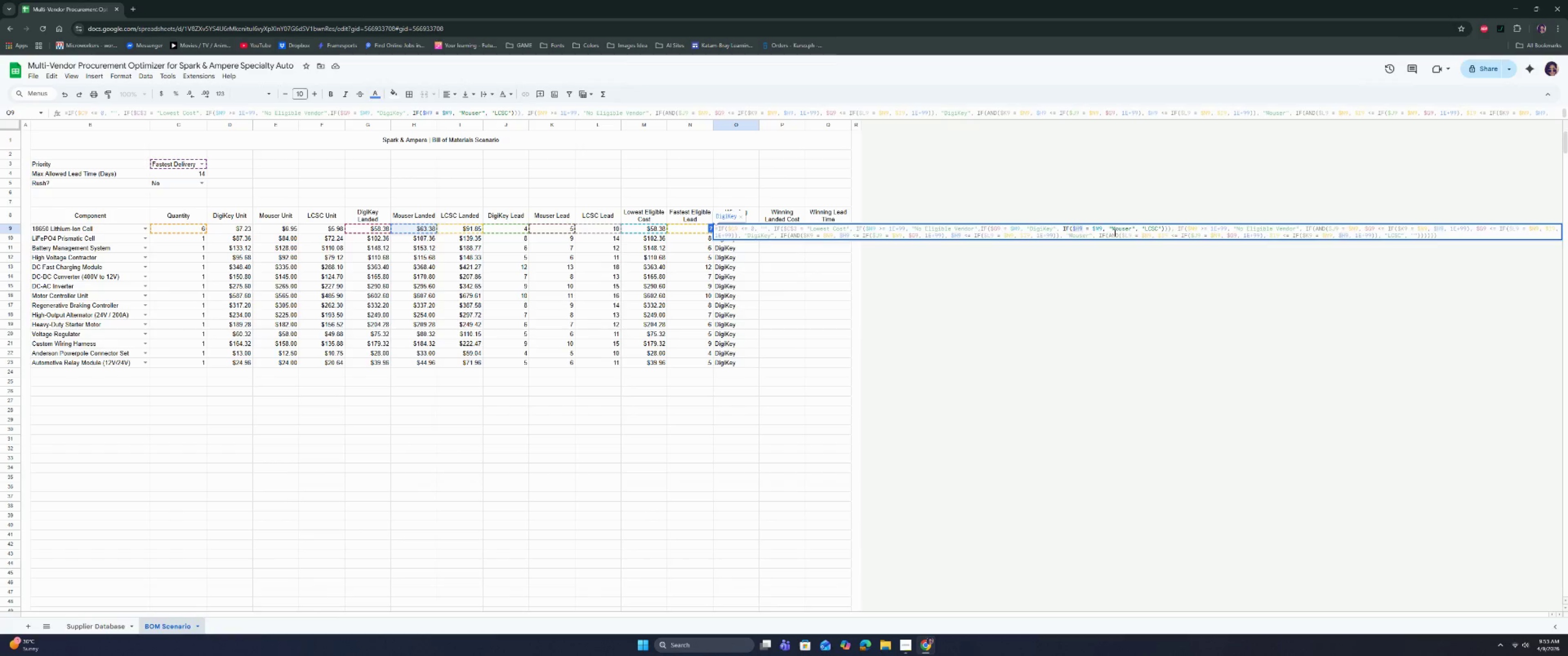 
left_click([1100, 227])
 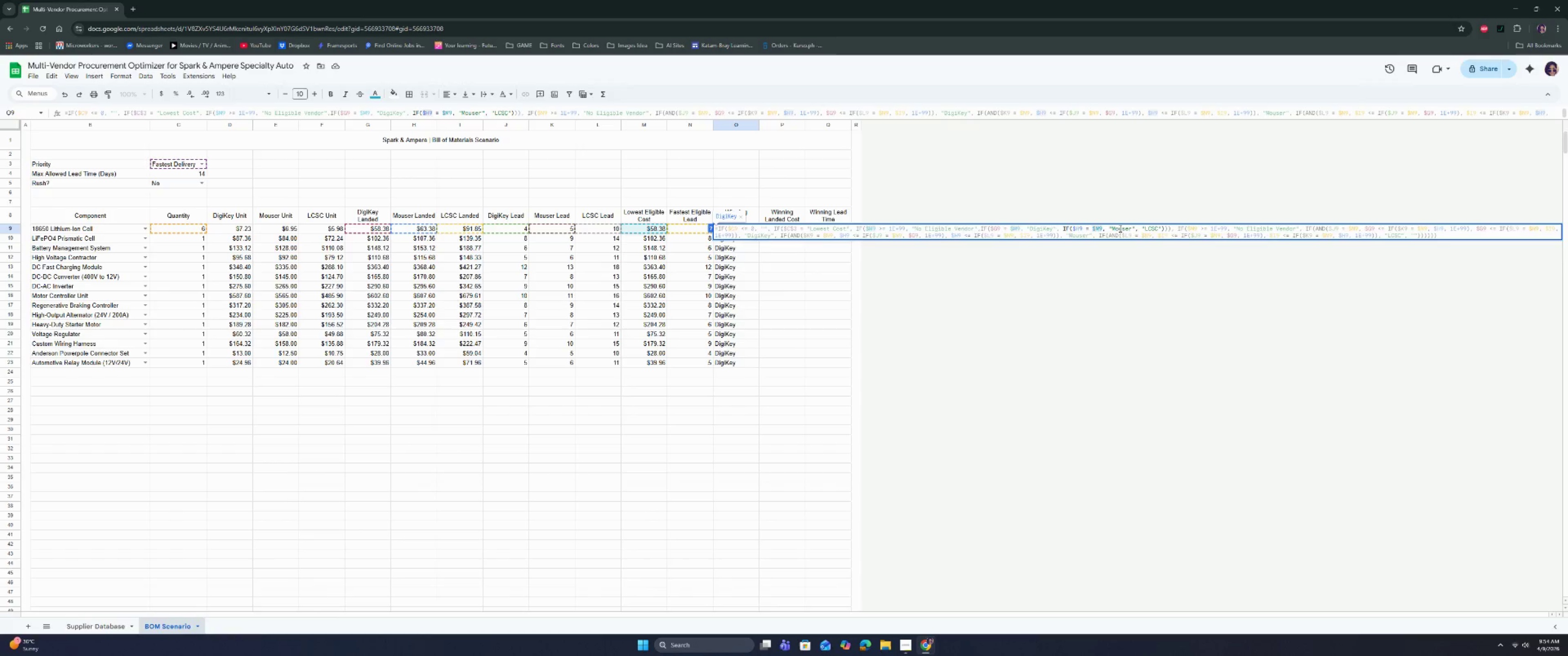 
left_click([1119, 228])
 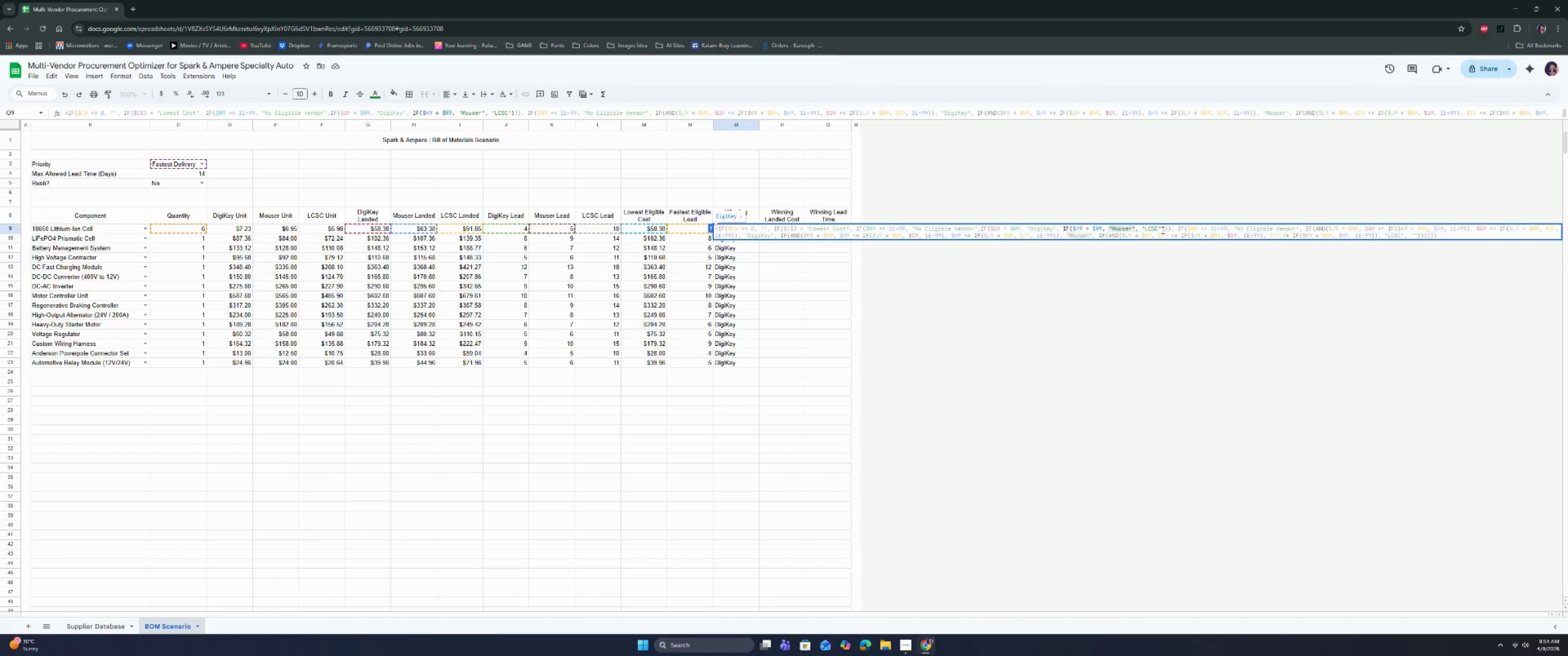 
double_click([1159, 228])
 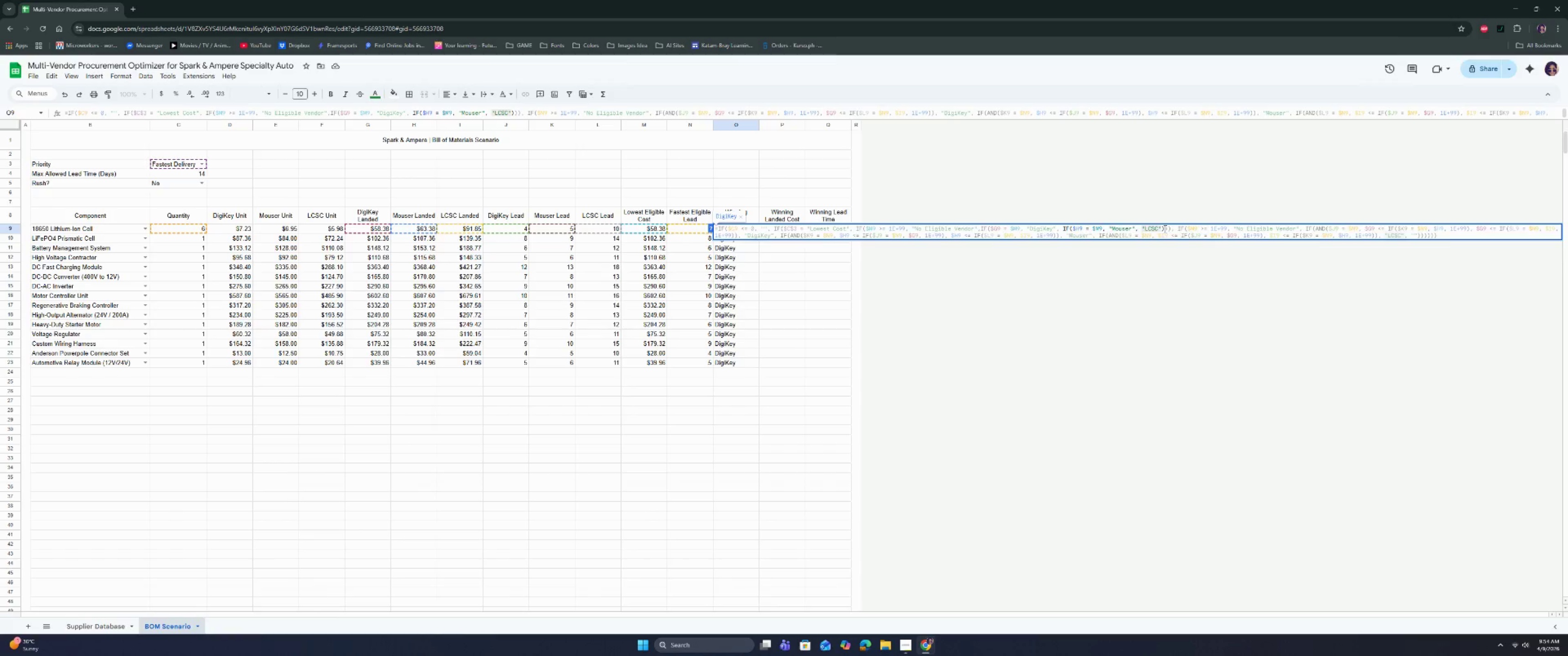 
left_click([1169, 228])
 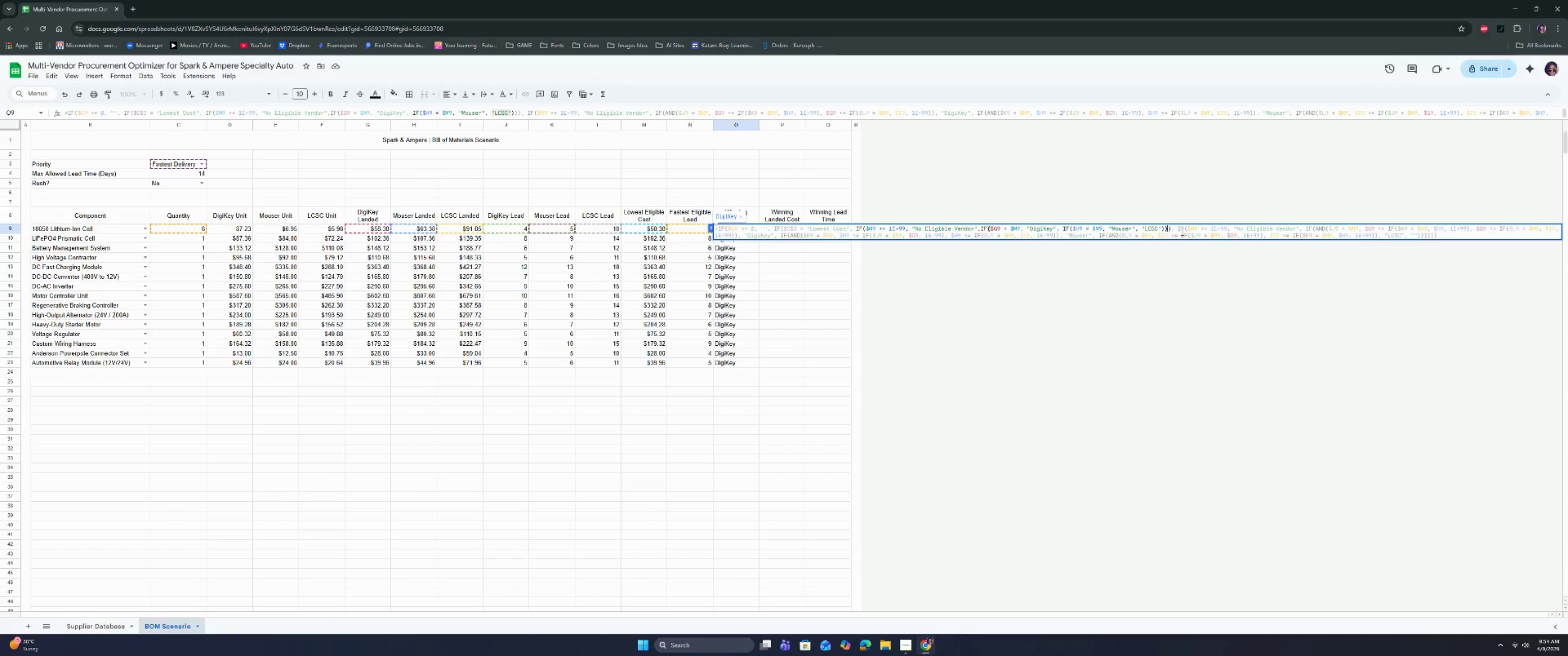 
double_click([1182, 231])
 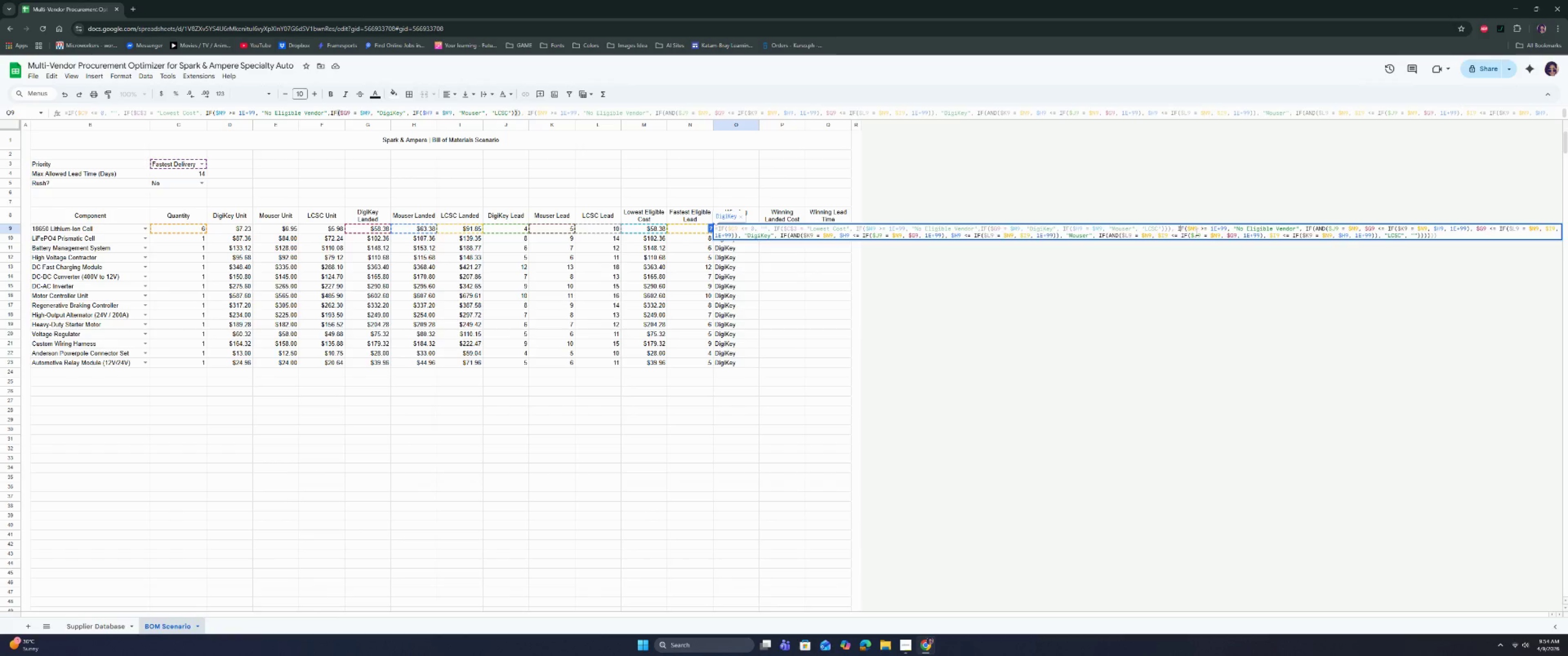 
left_click([1196, 231])
 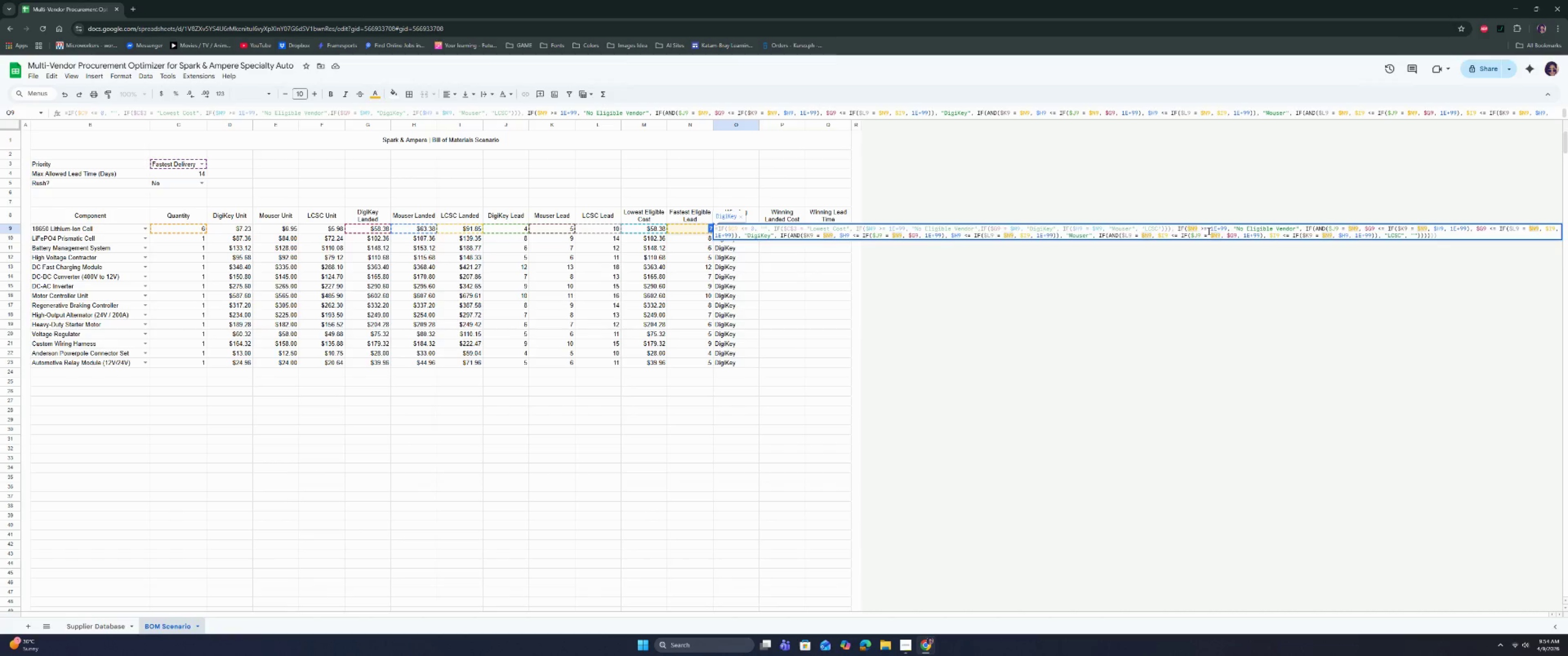 
left_click([1212, 228])
 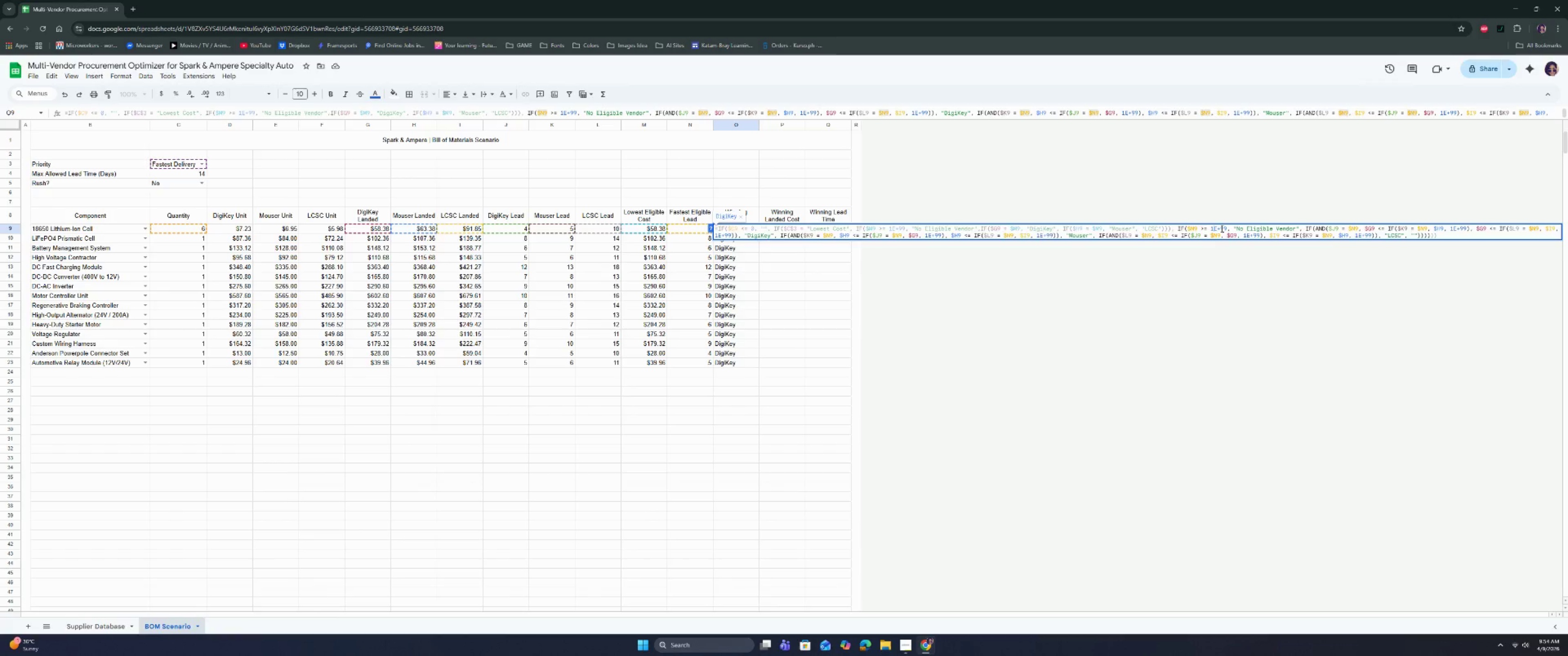 
left_click([1221, 228])
 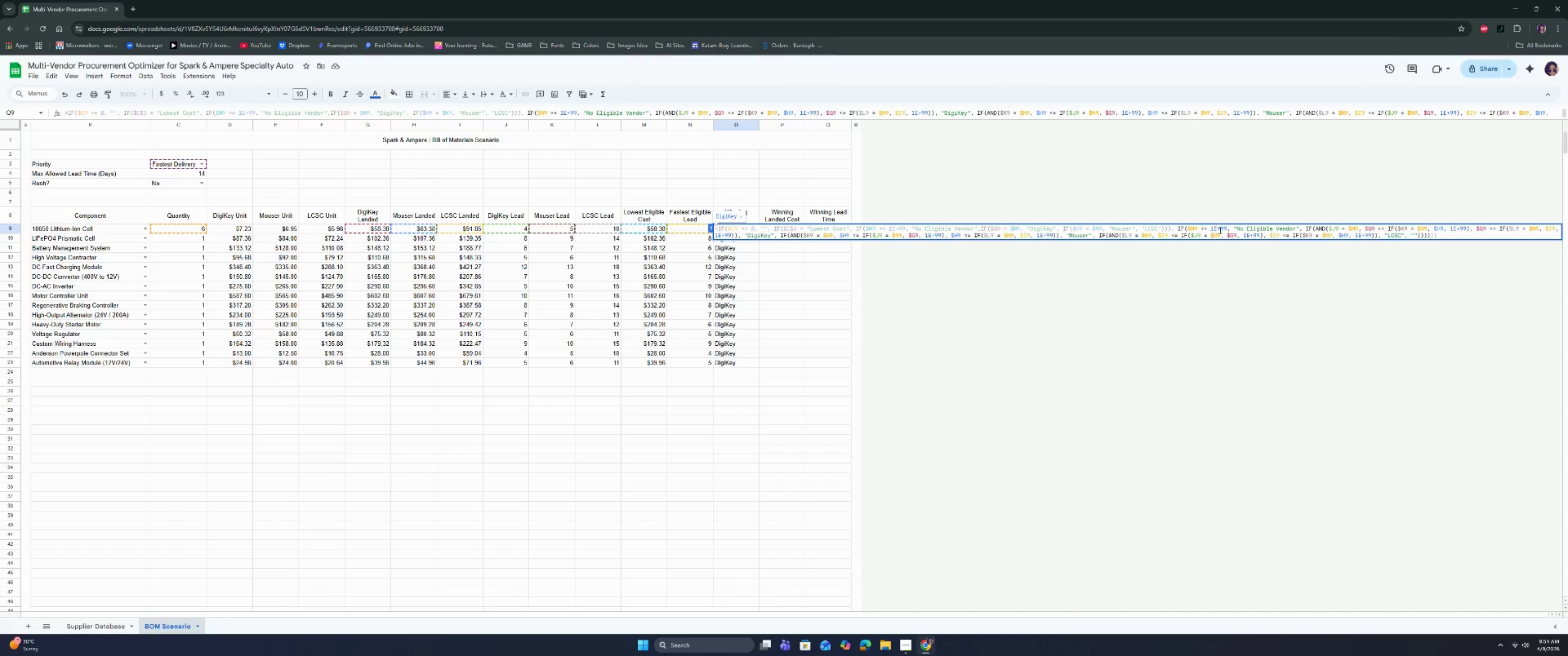 
left_click([1250, 232])
 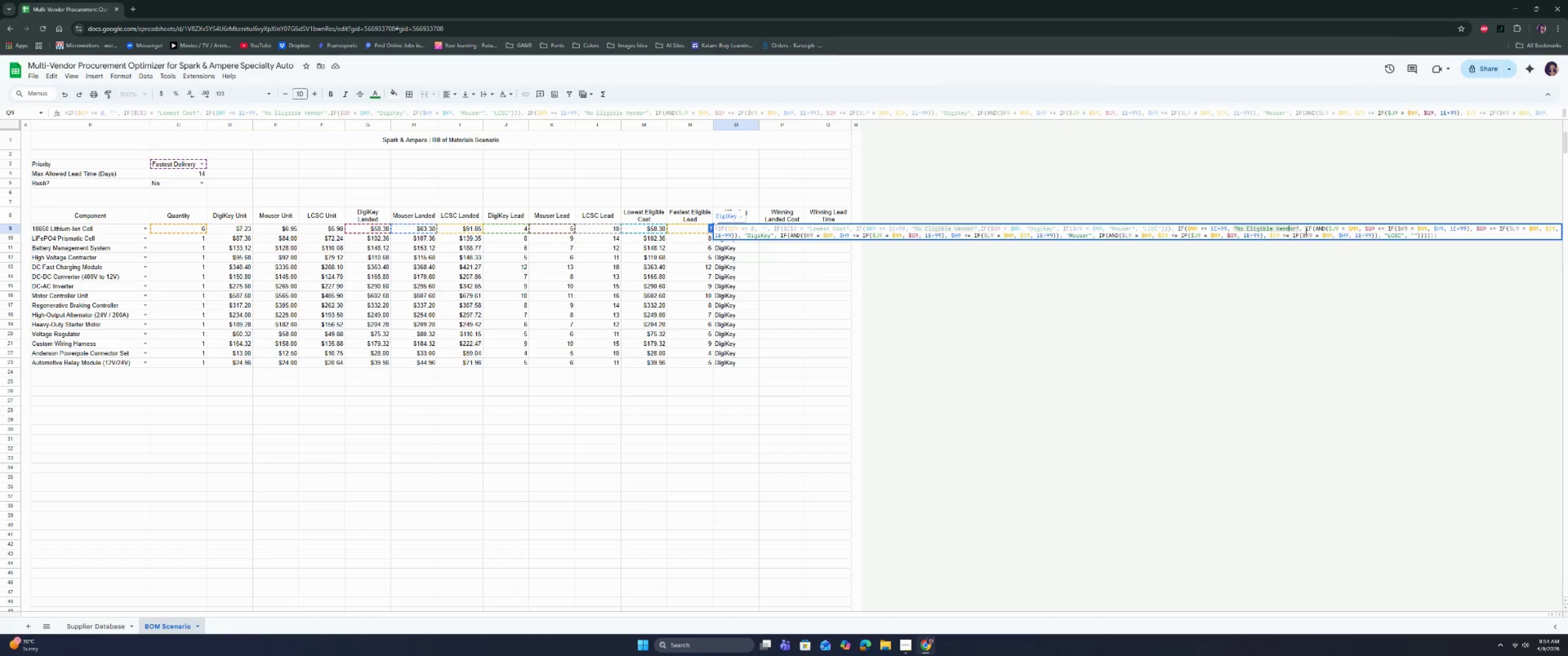 
left_click([1311, 230])
 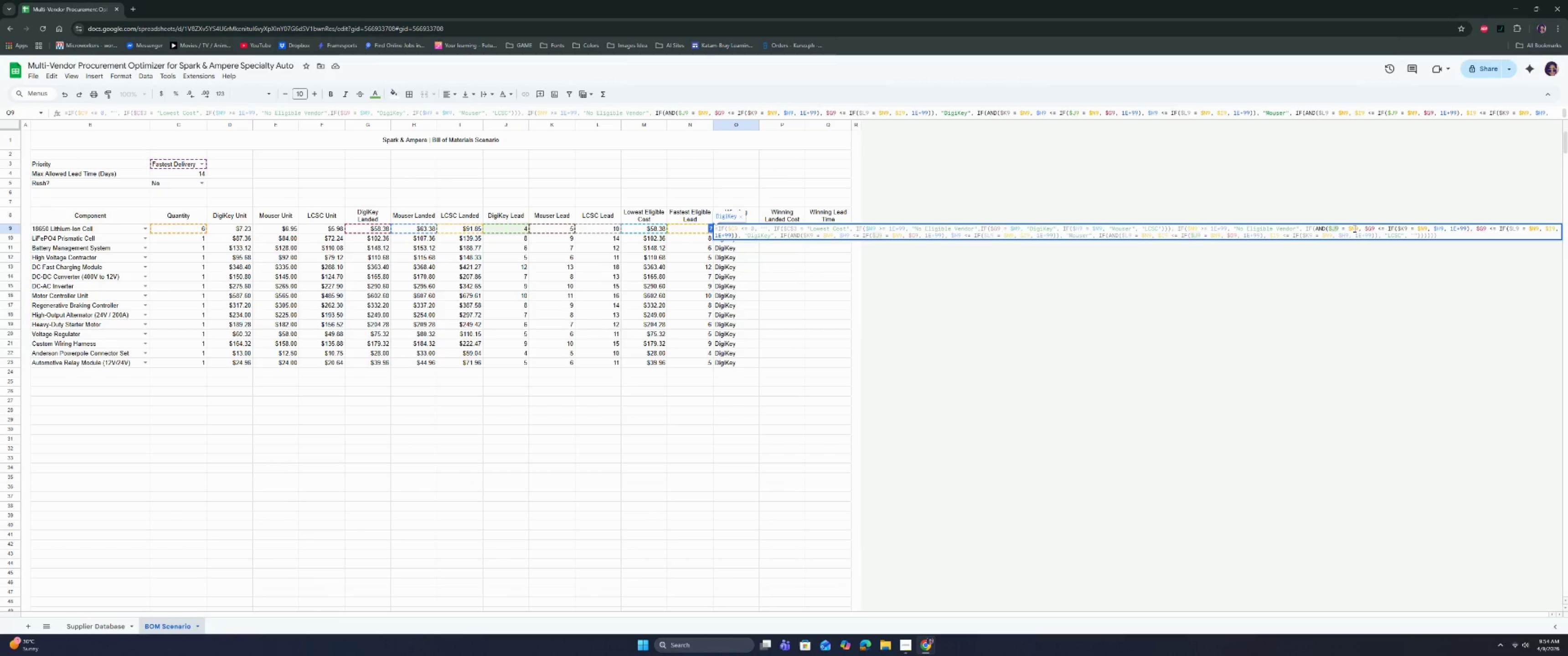 
wait(7.82)
 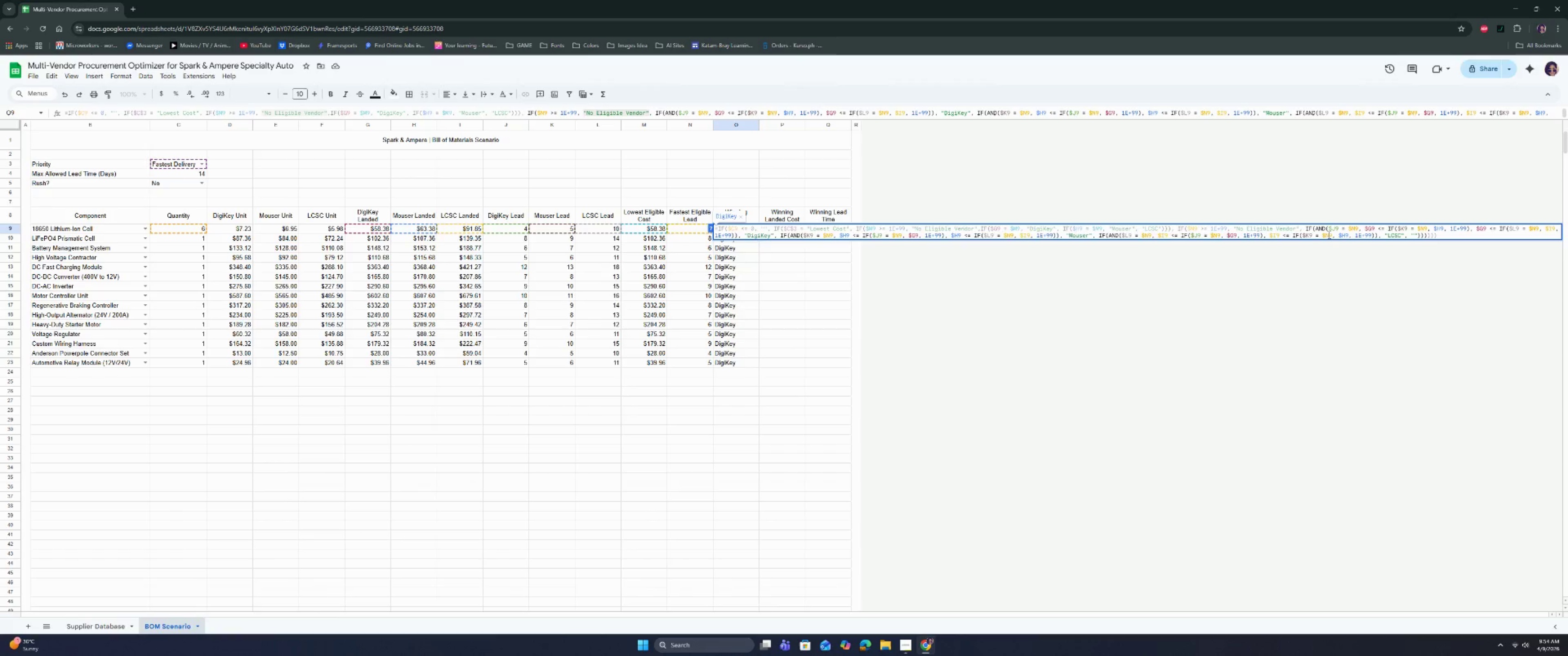 
left_click([1354, 228])
 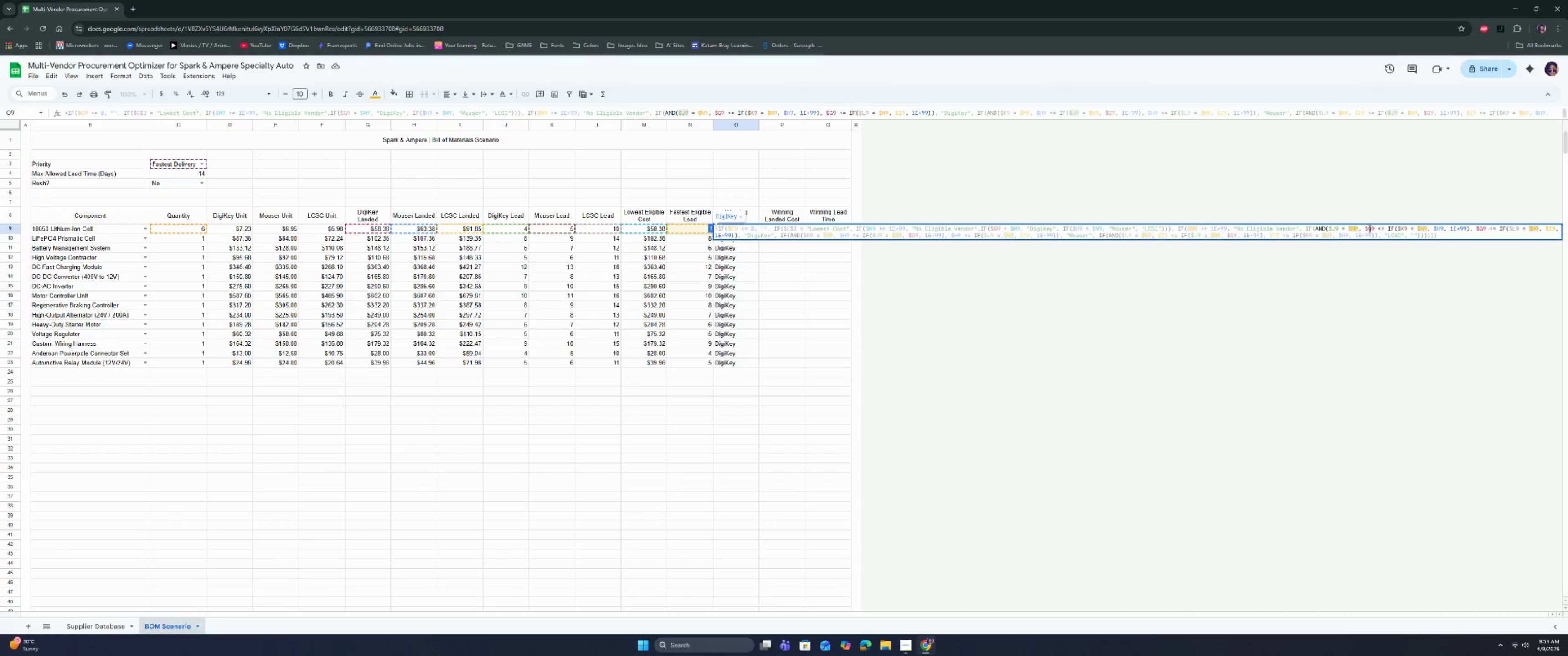 
left_click([1369, 229])
 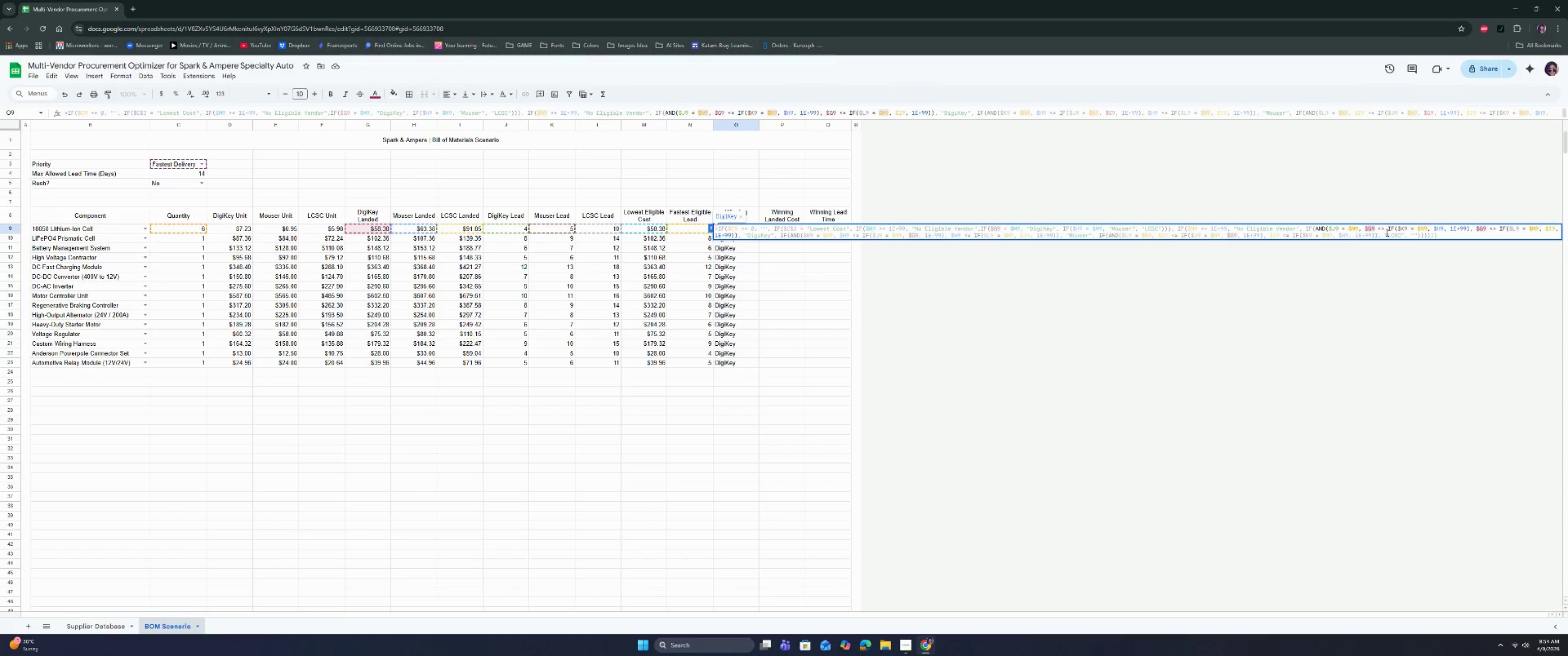 
left_click([1387, 232])
 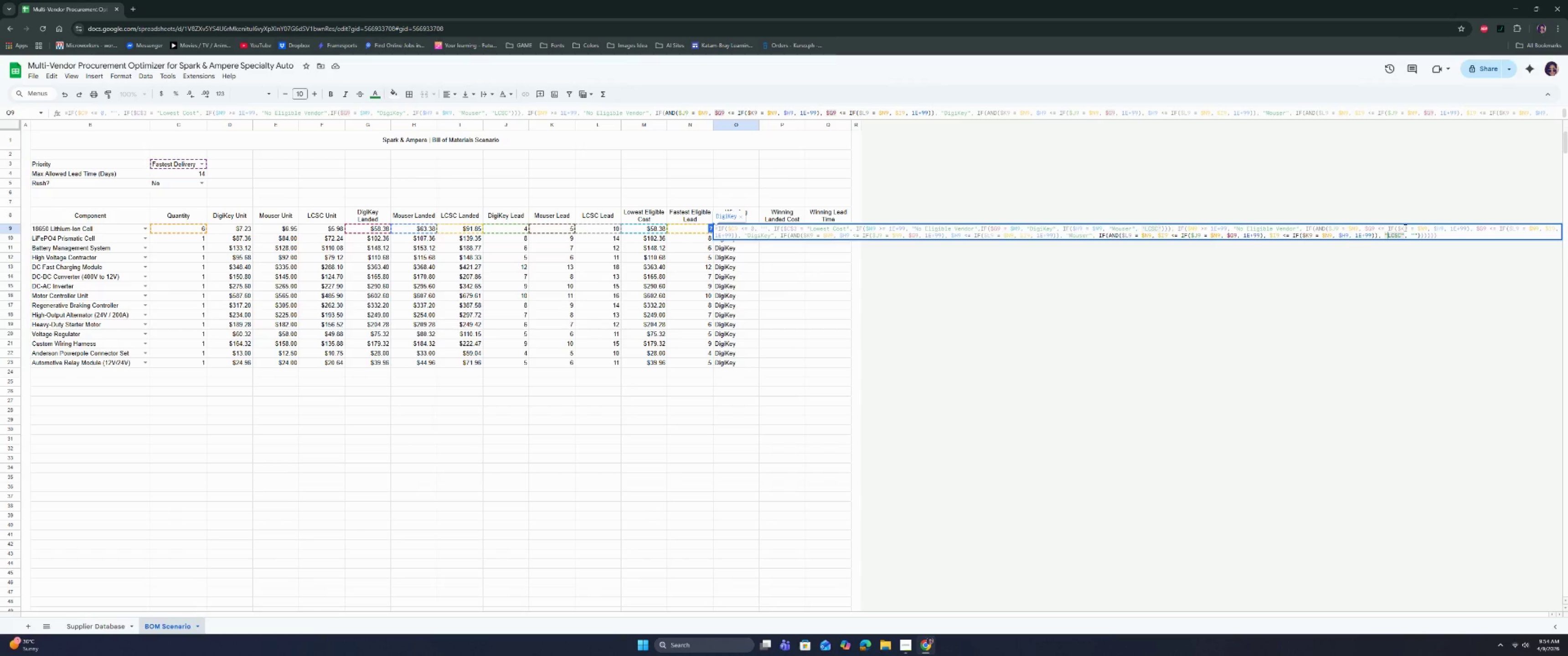 
left_click([1398, 228])
 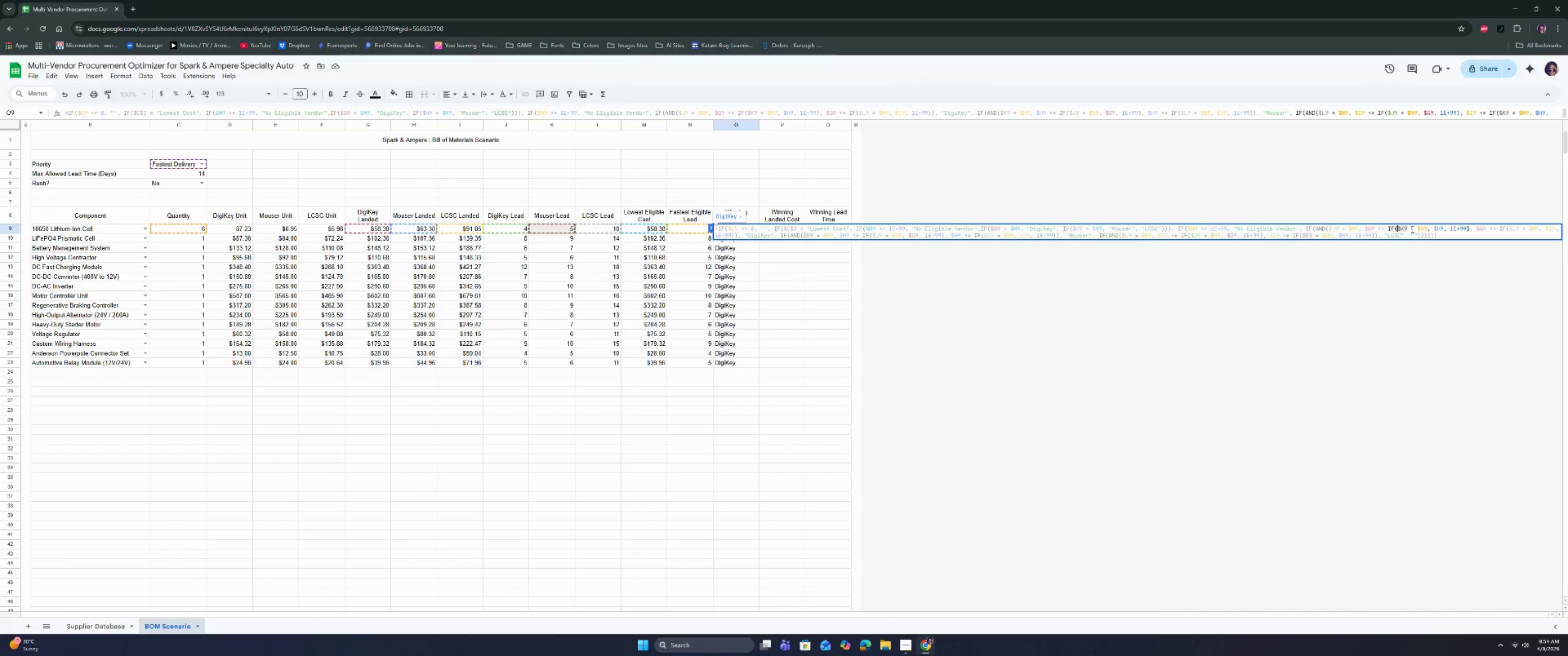 
left_click([1412, 229])
 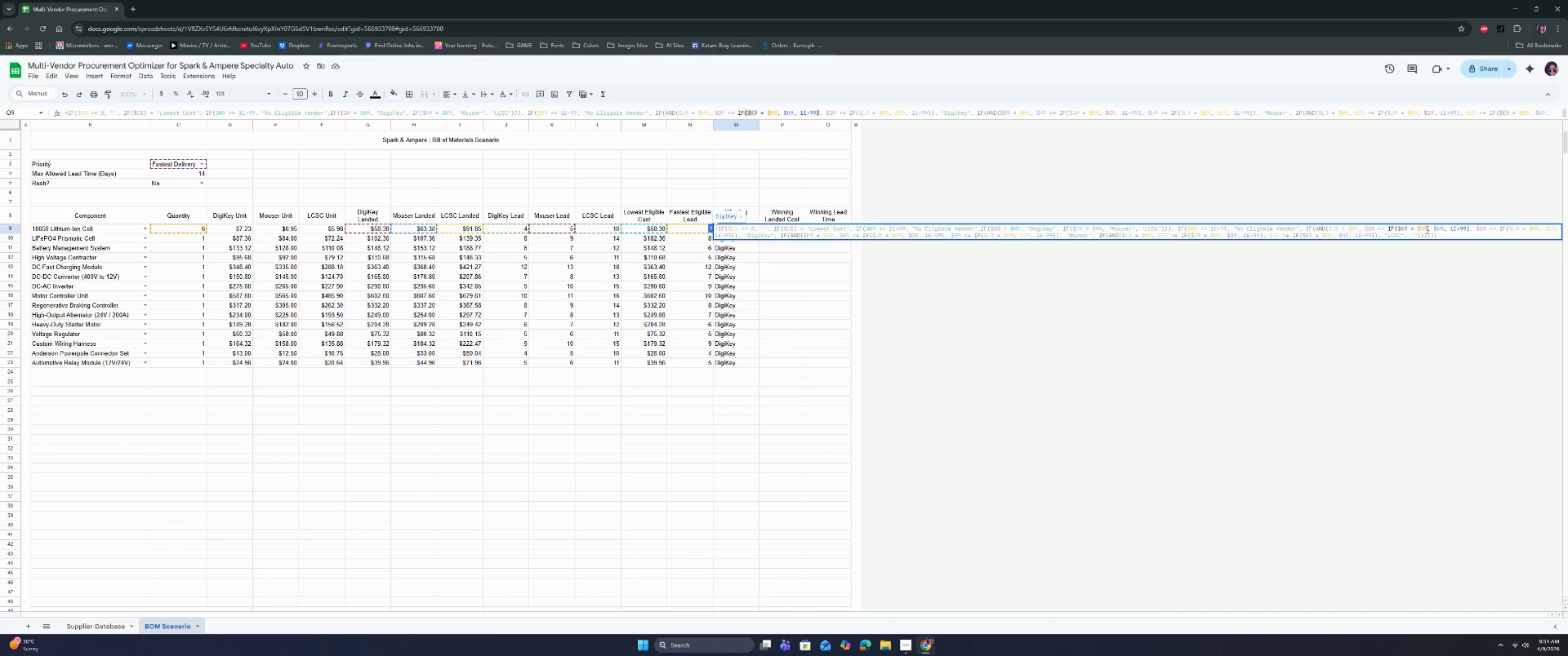 
left_click([1423, 230])
 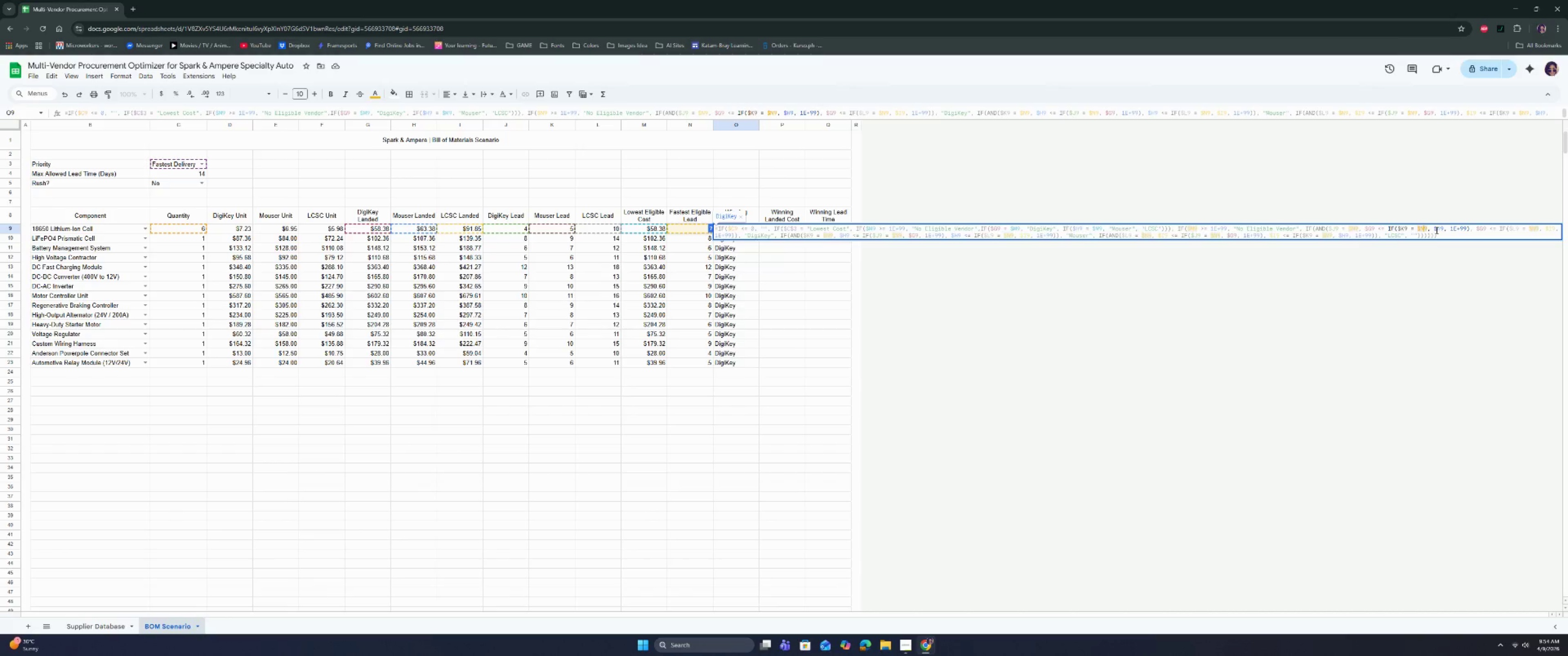 
wait(18.16)
 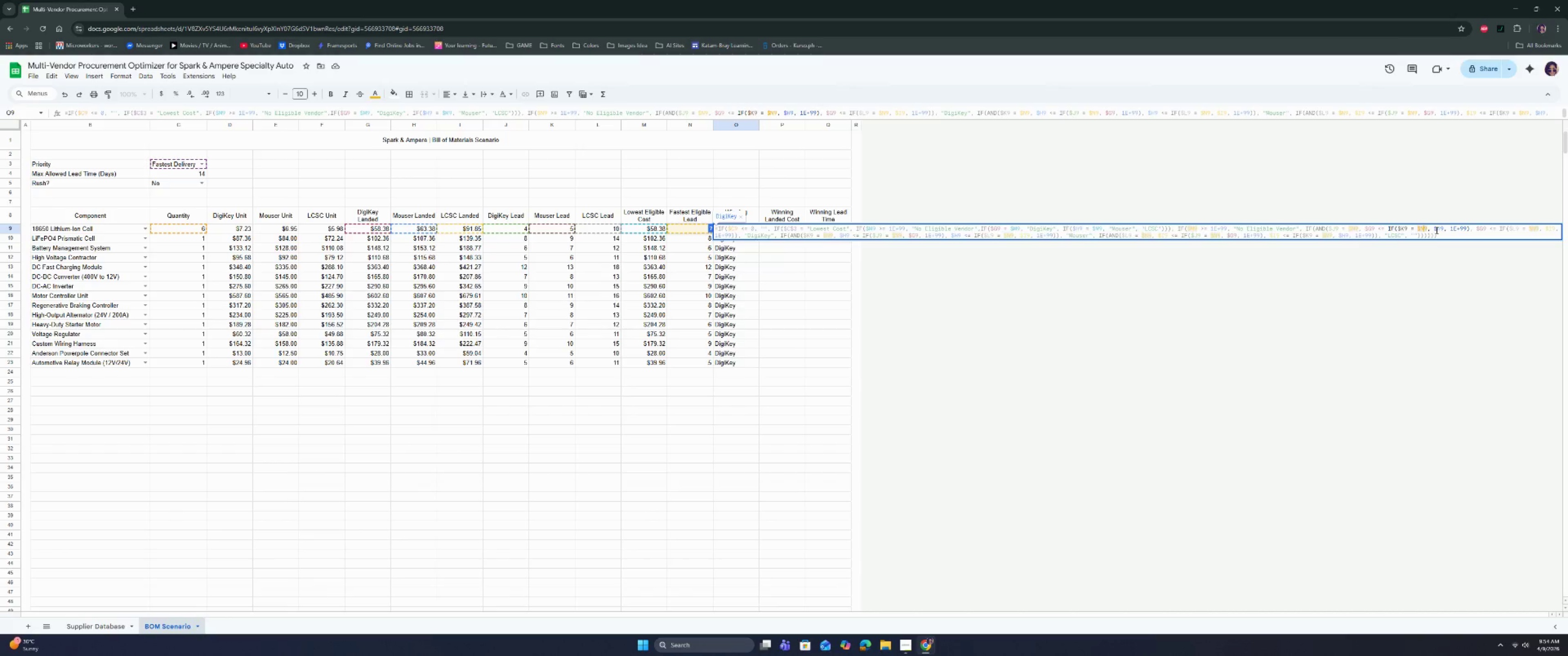 
left_click([1361, 228])
 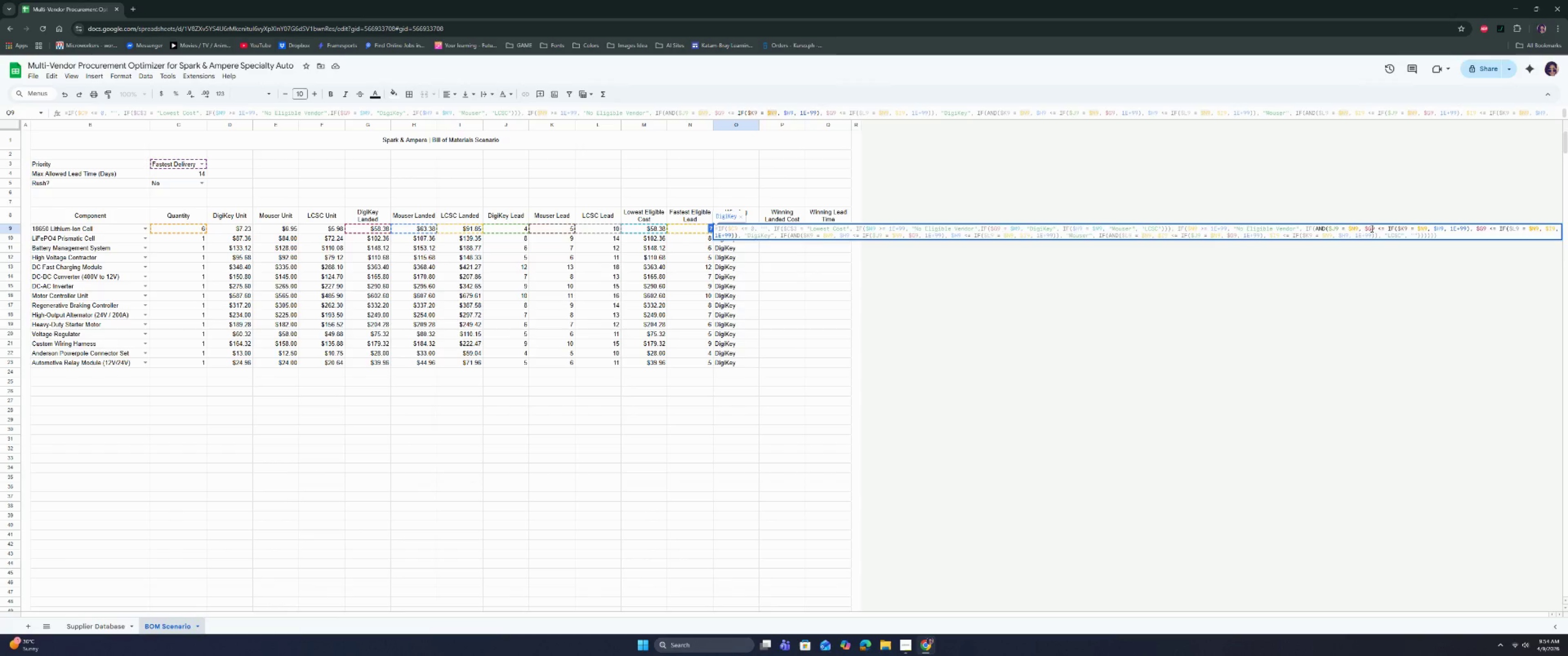 
left_click([1371, 228])
 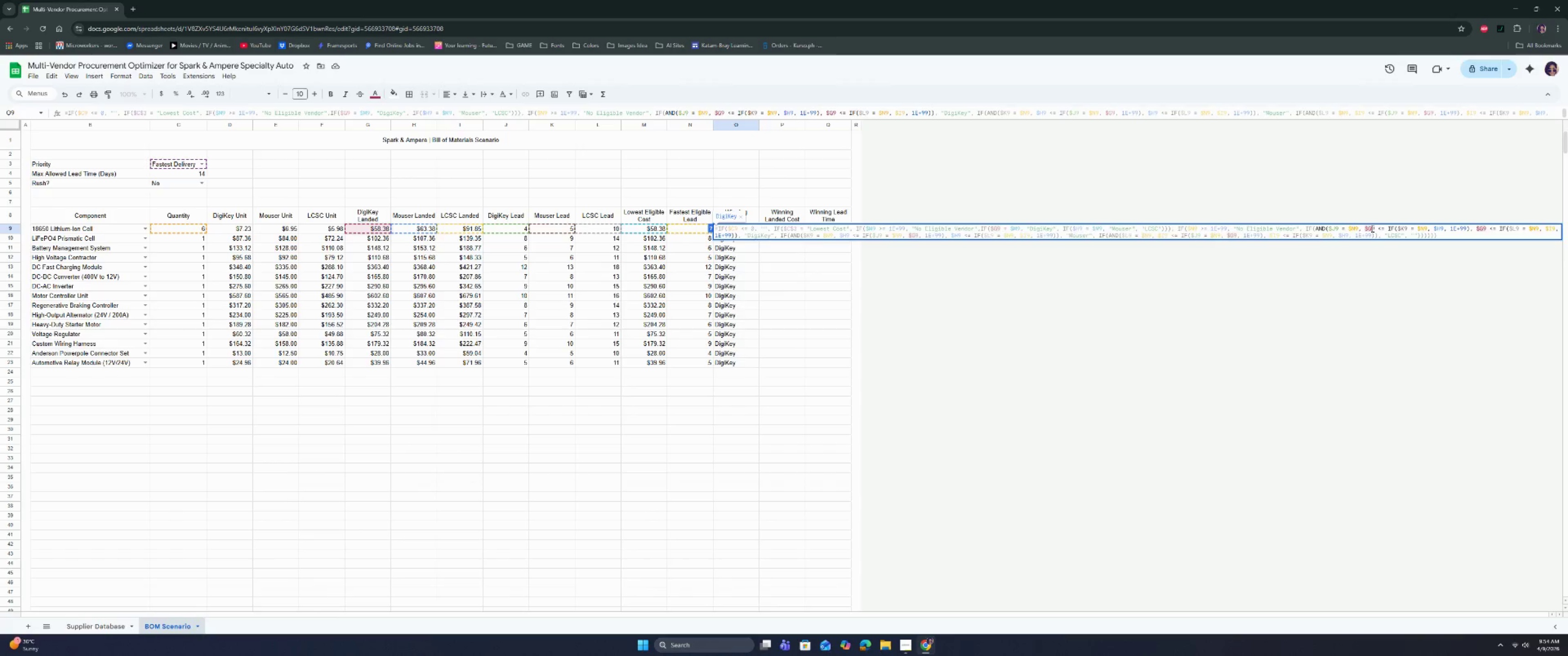 
left_click([1401, 230])
 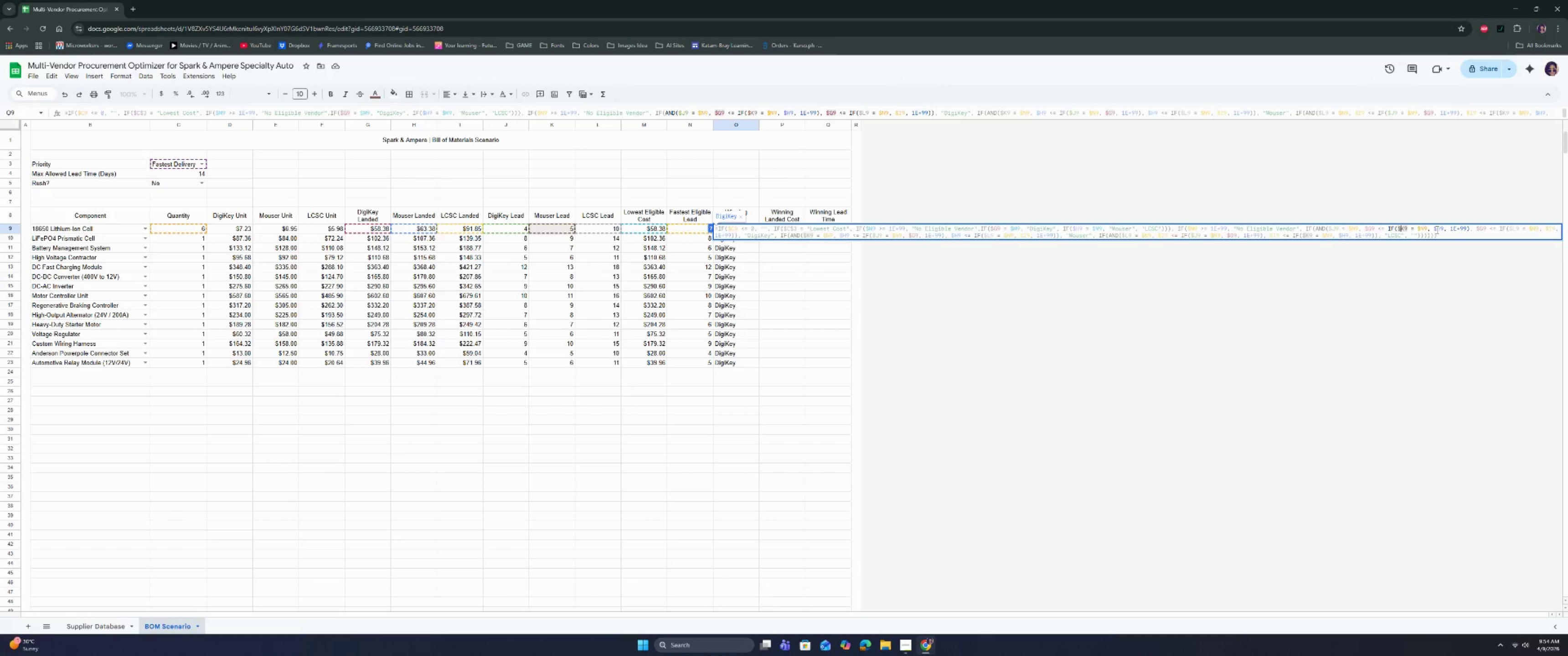 
left_click([1436, 229])
 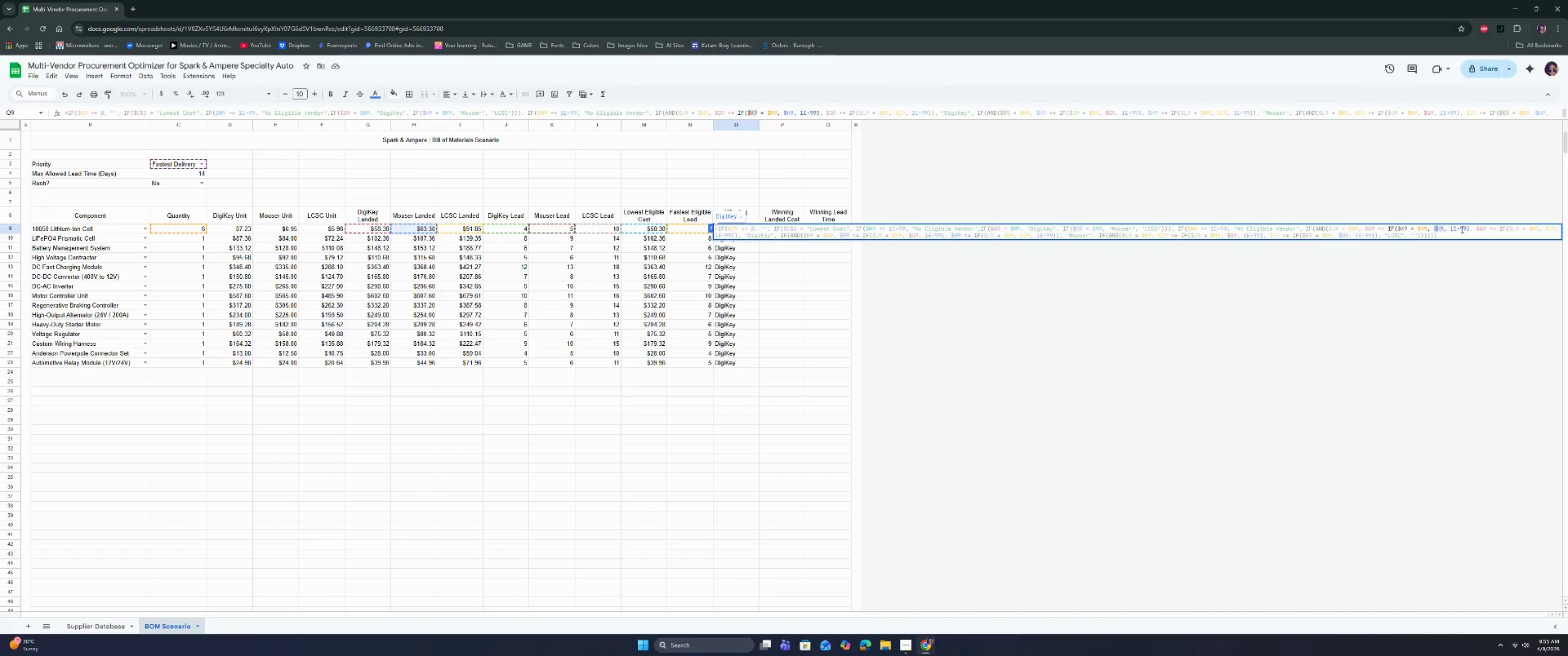 
double_click([1461, 229])
 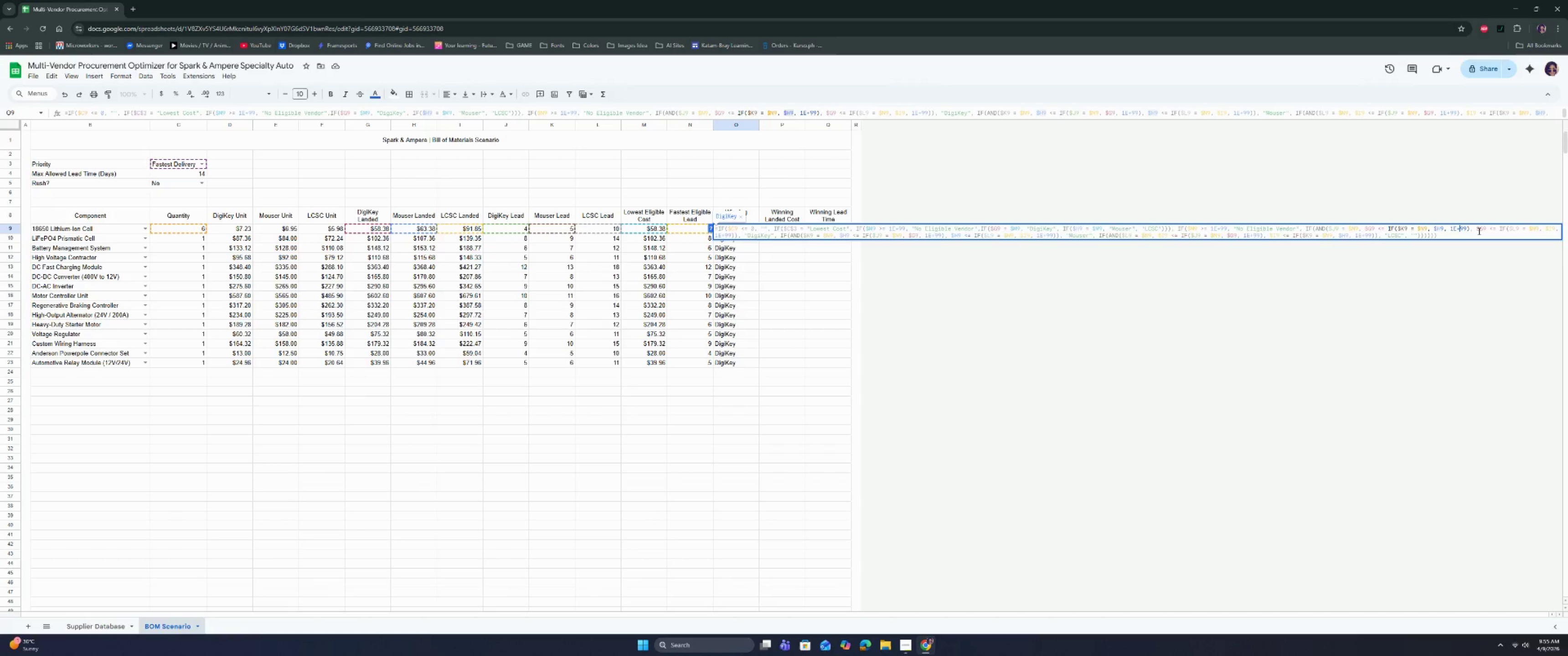 
triple_click([1478, 231])
 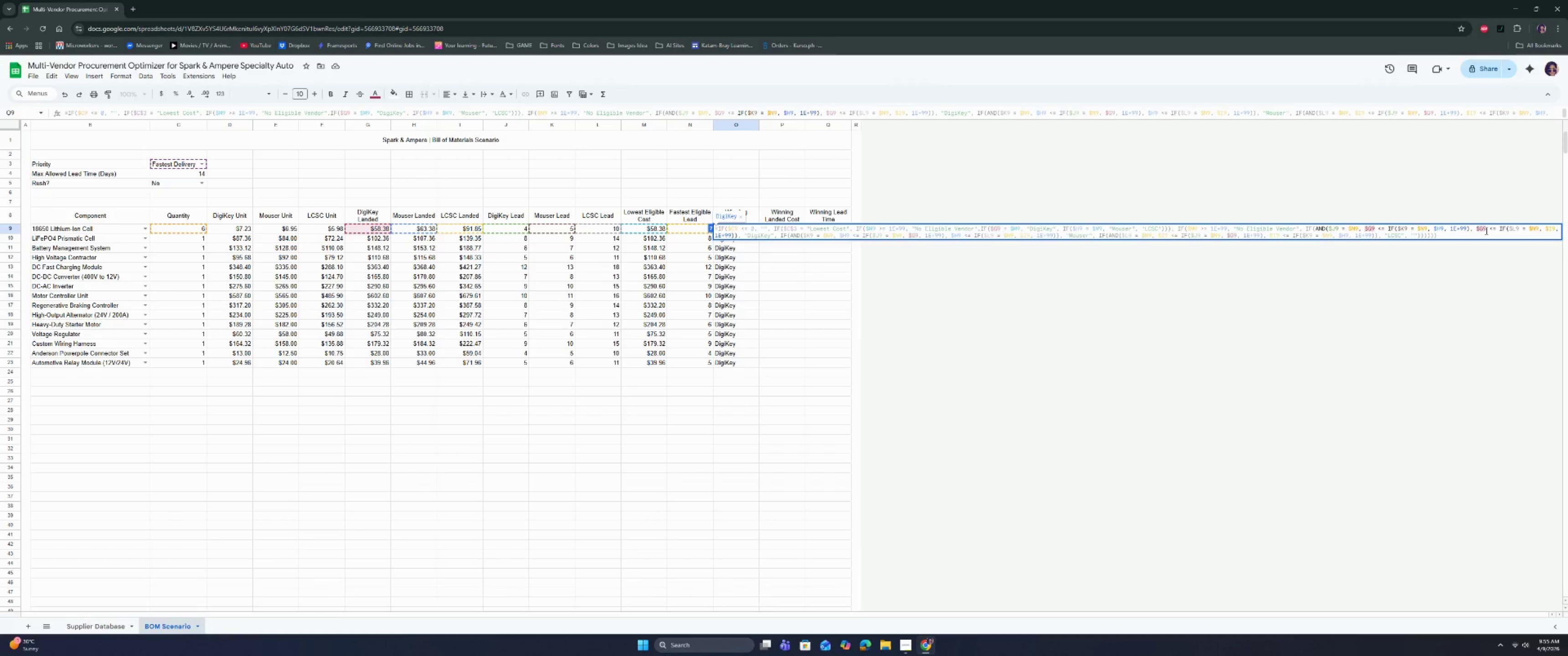 
left_click([1496, 227])
 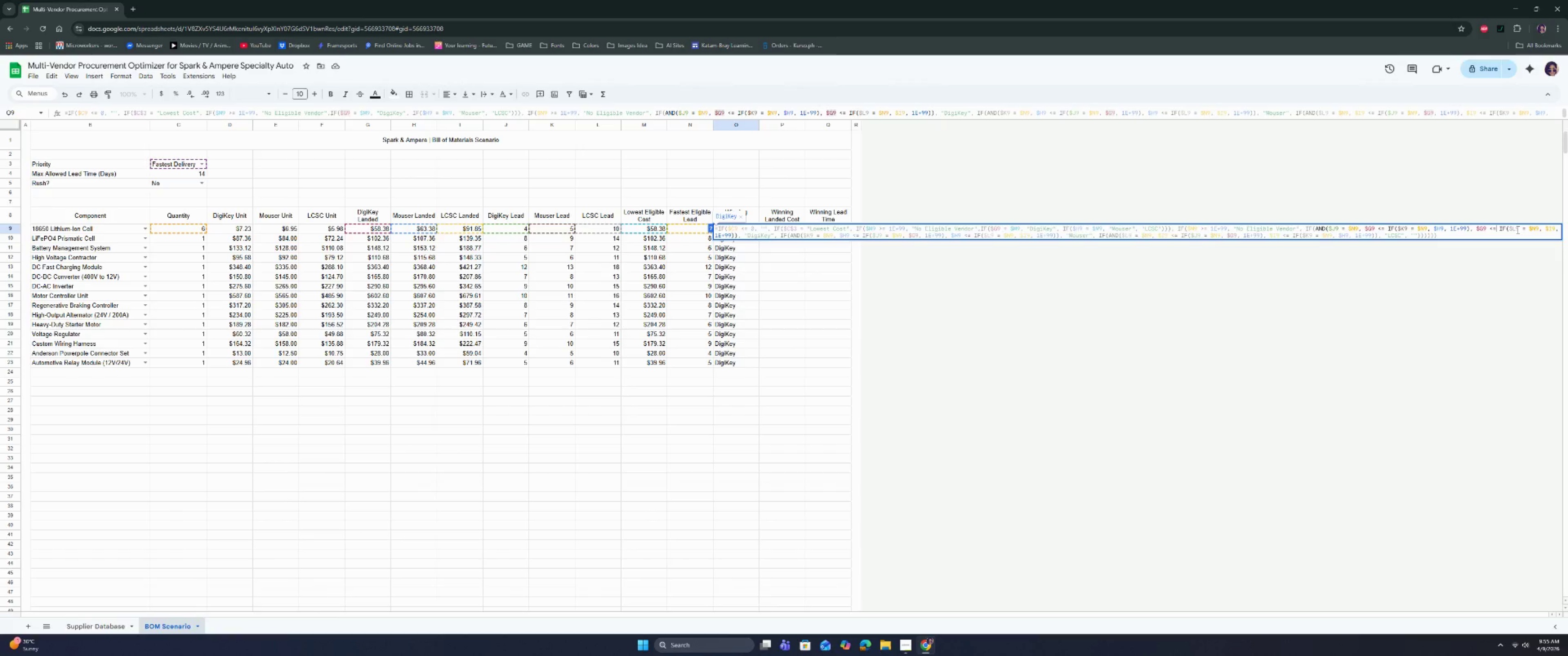 
double_click([1519, 230])
 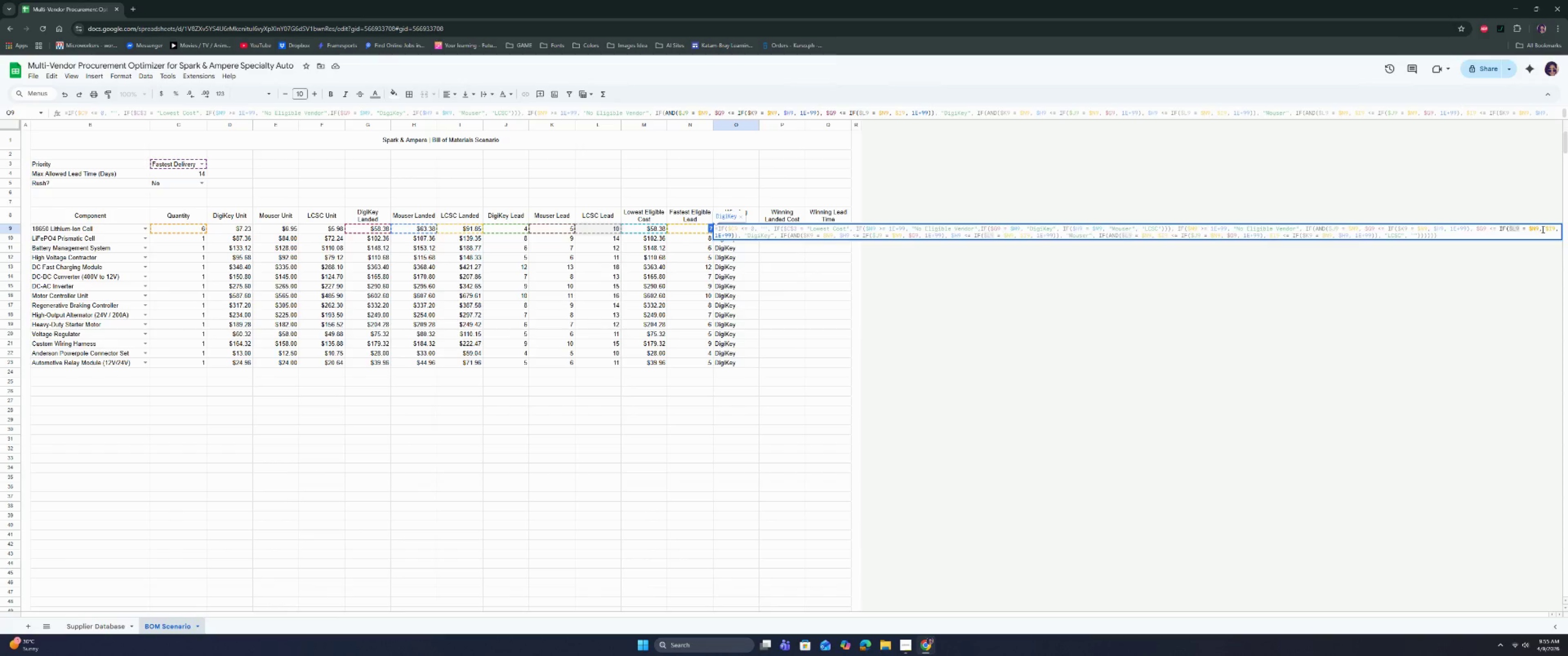 
left_click([1542, 229])
 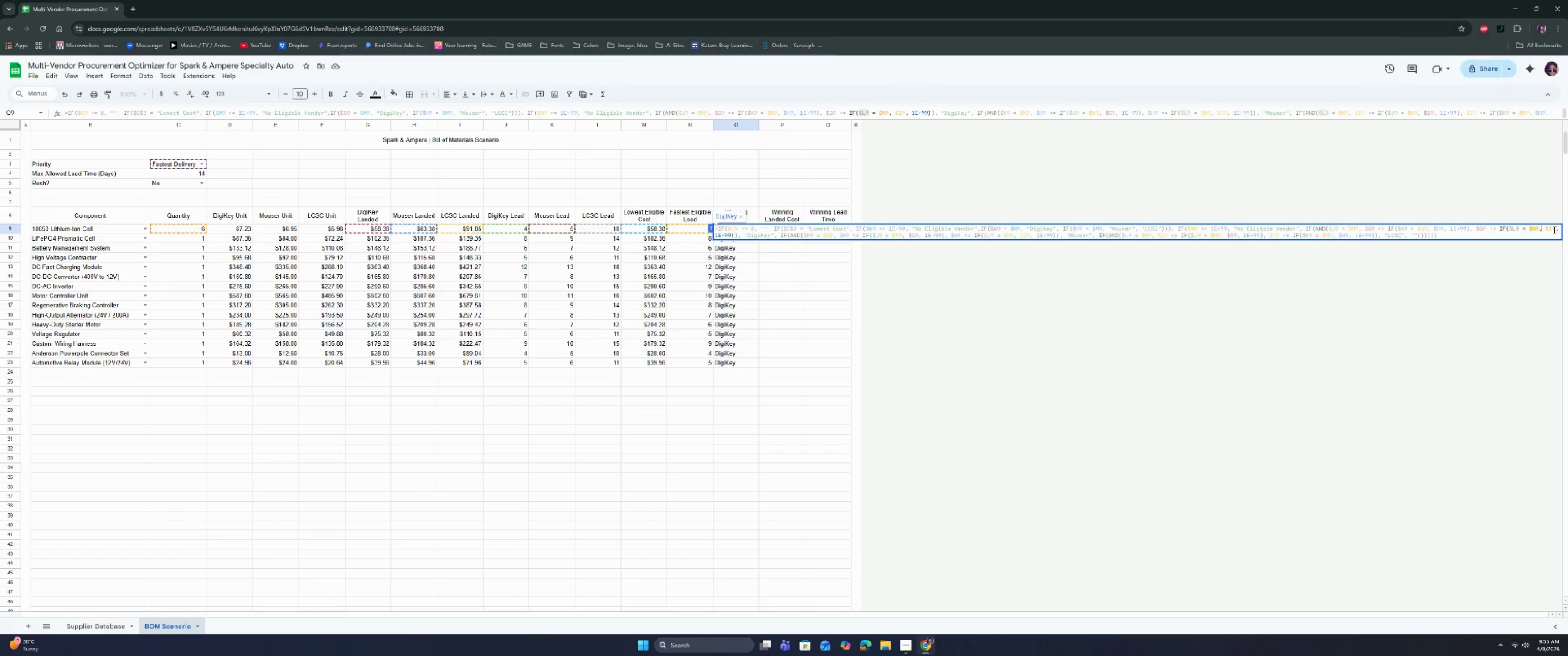 
double_click([1553, 230])
 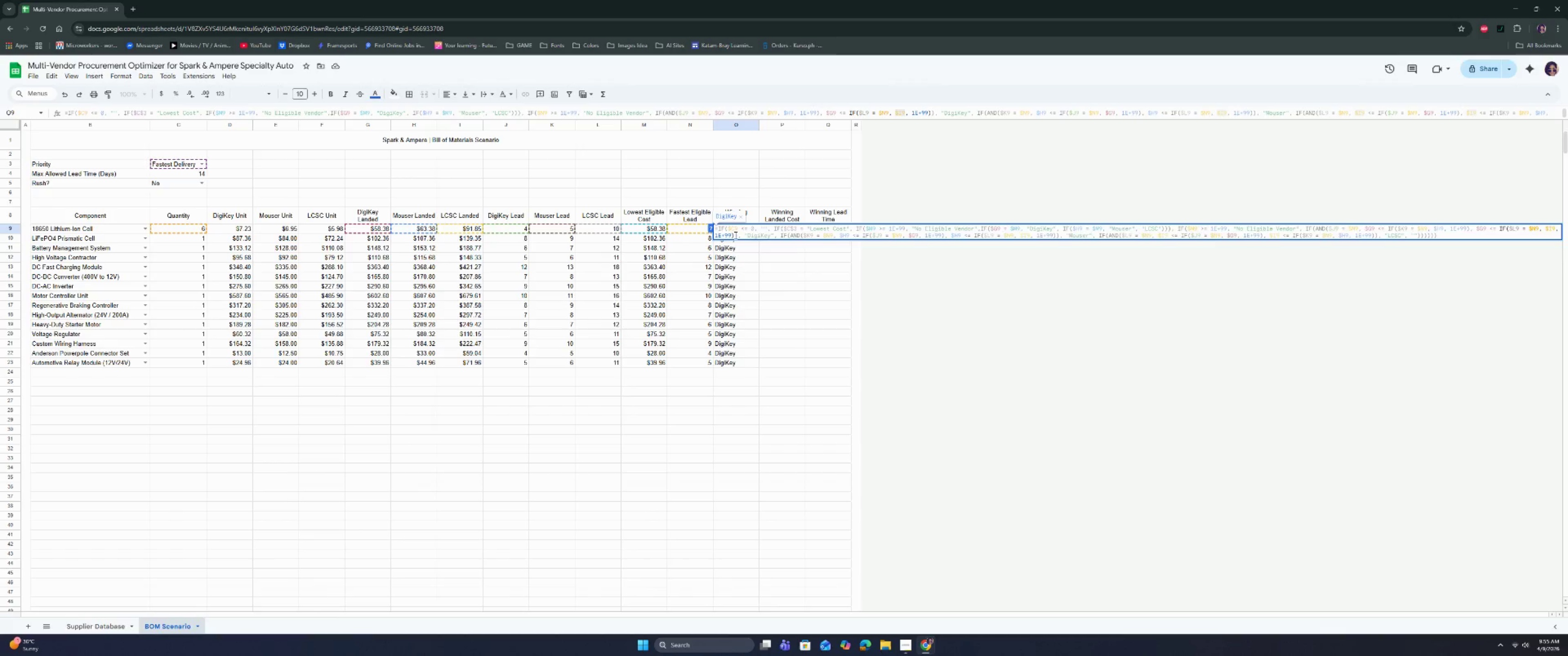 
double_click([755, 238])
 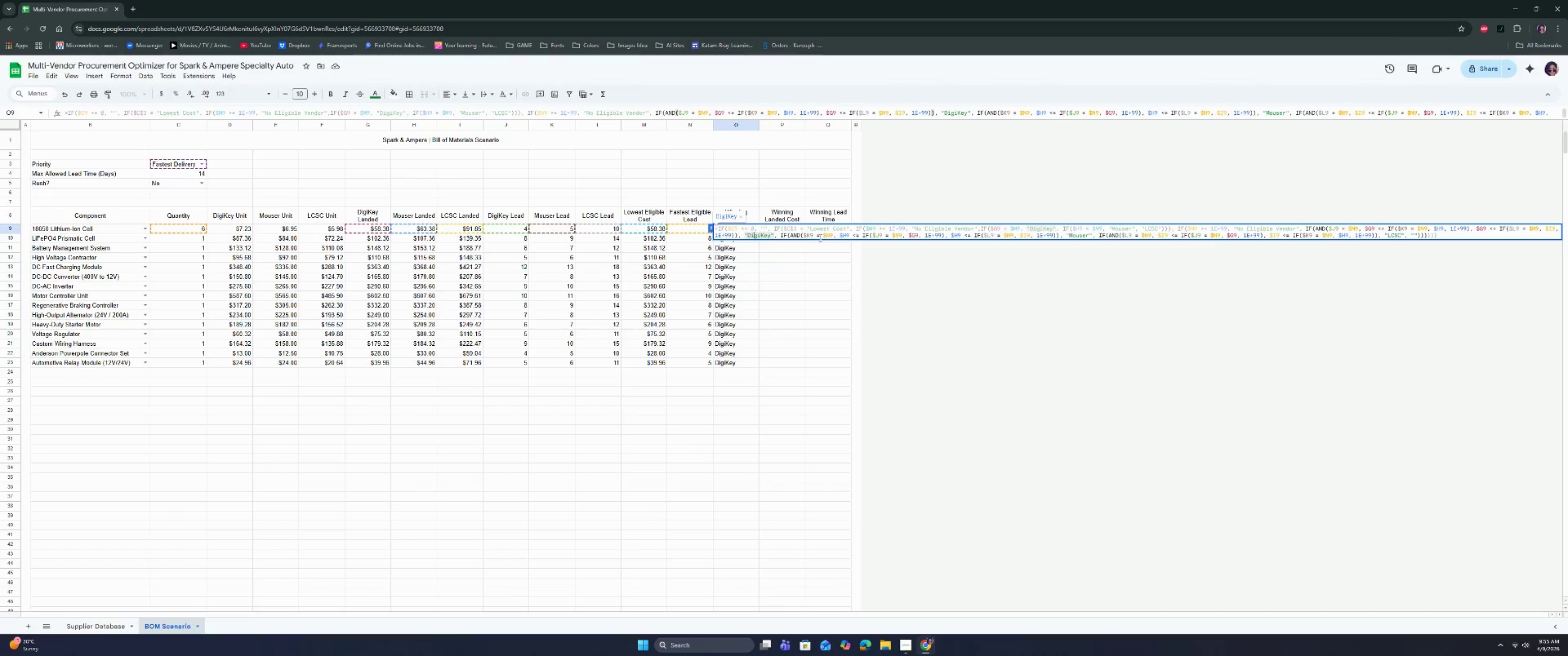 
left_click([819, 237])
 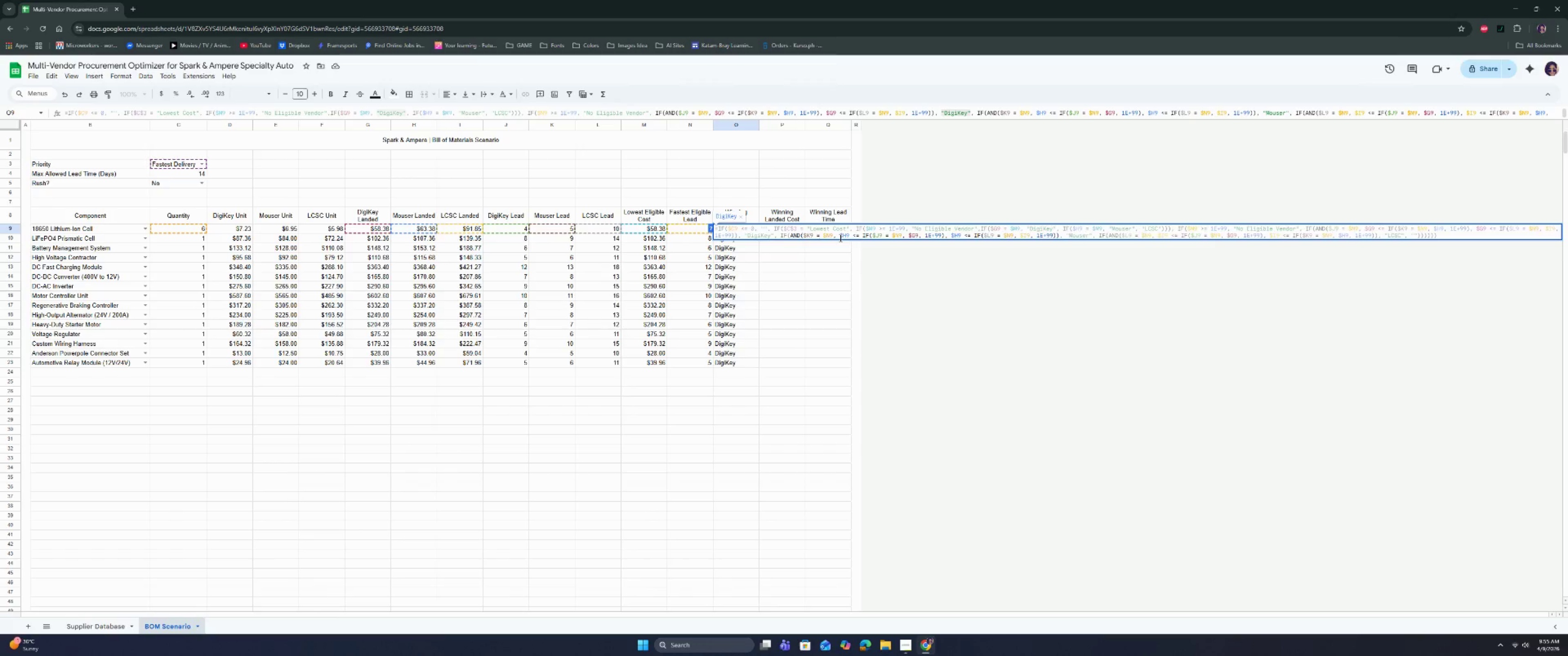 
left_click([843, 236])
 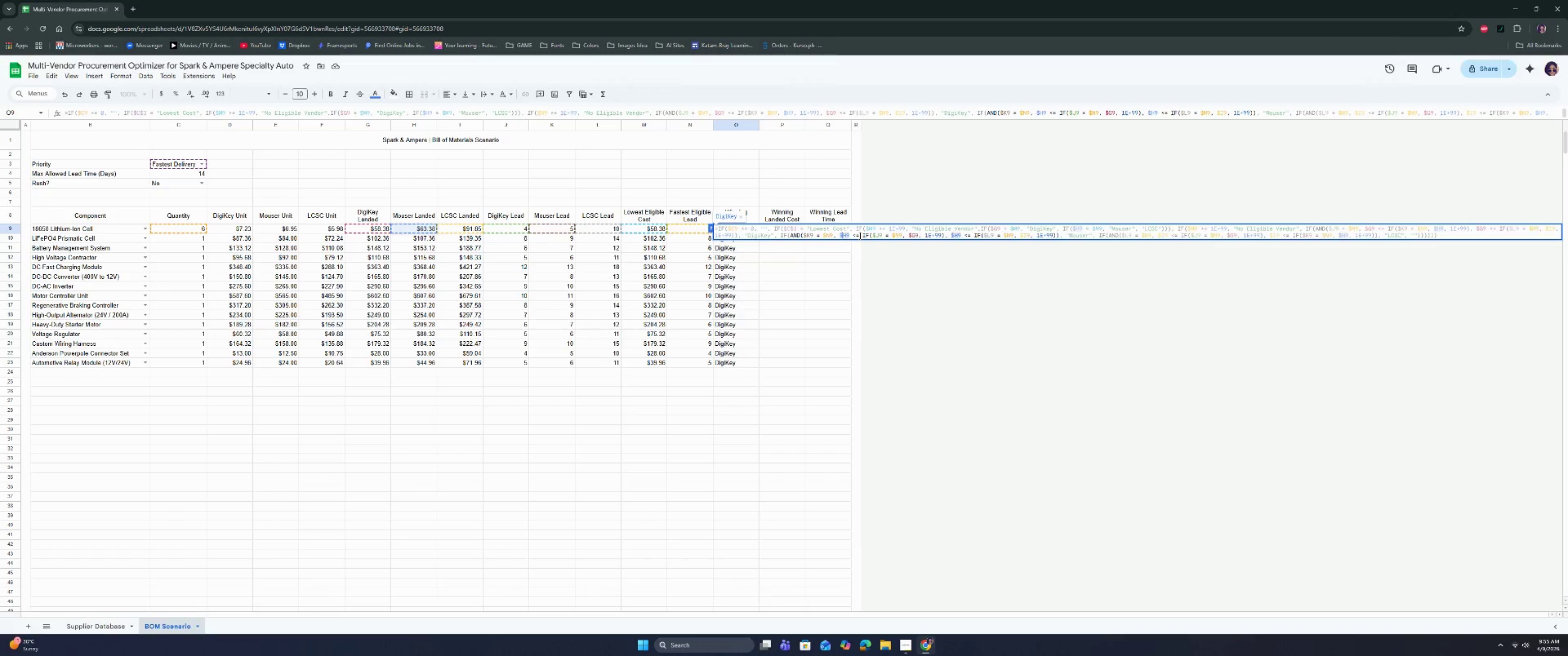 
left_click([859, 236])
 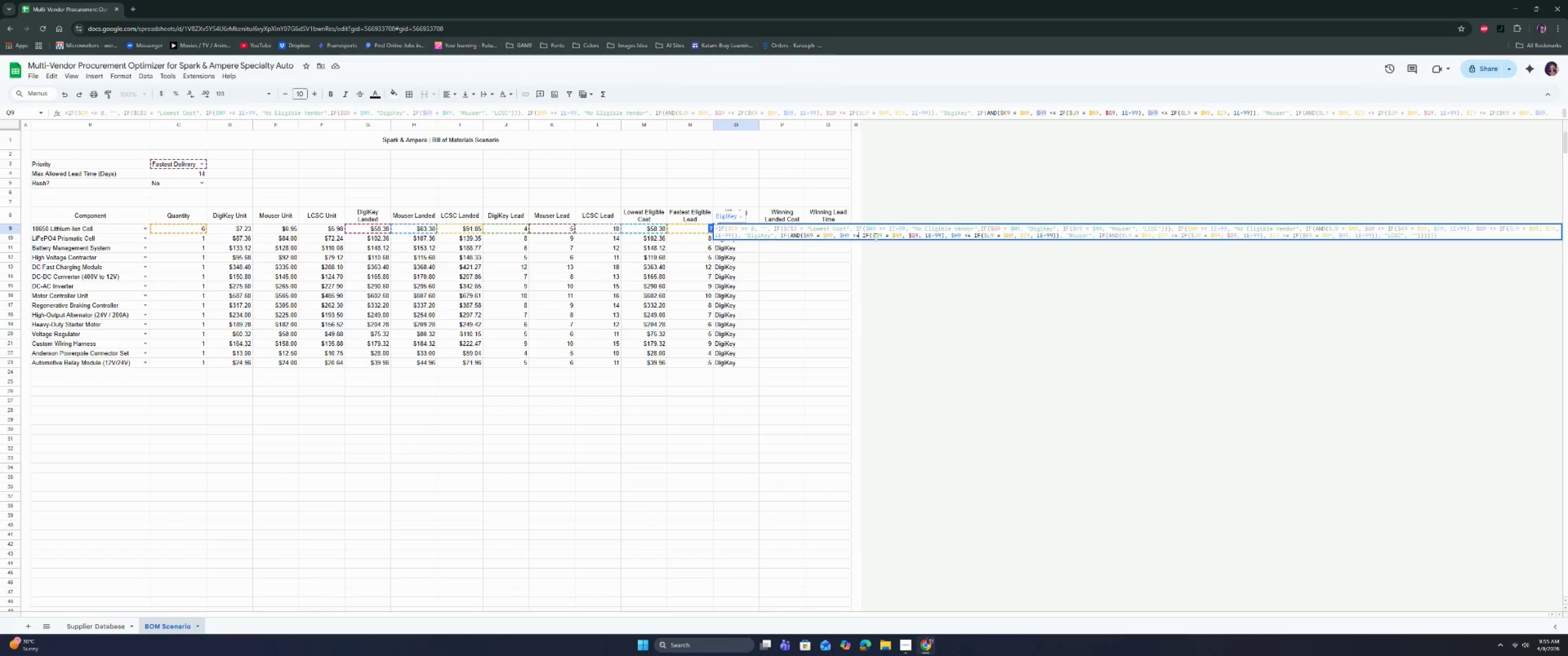 
double_click([875, 237])
 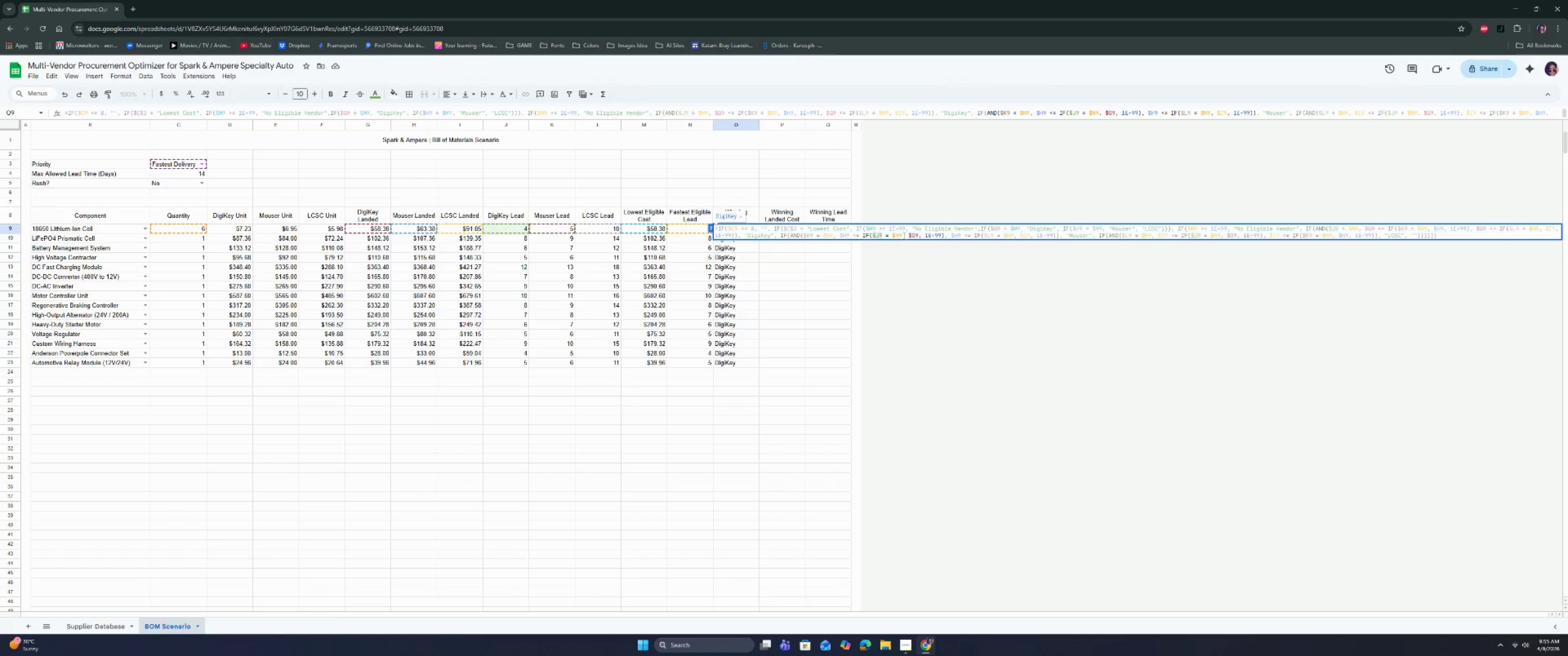 
wait(6.72)
 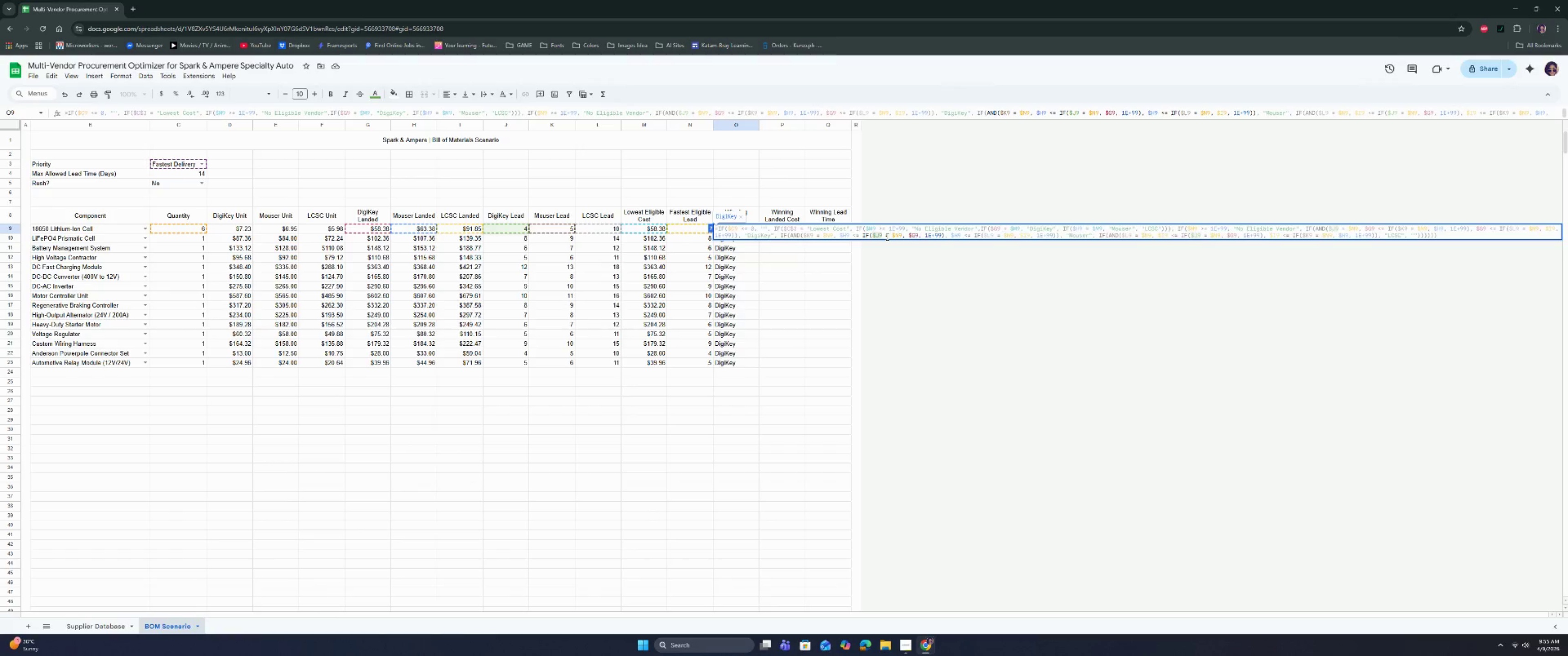 
left_click([913, 235])
 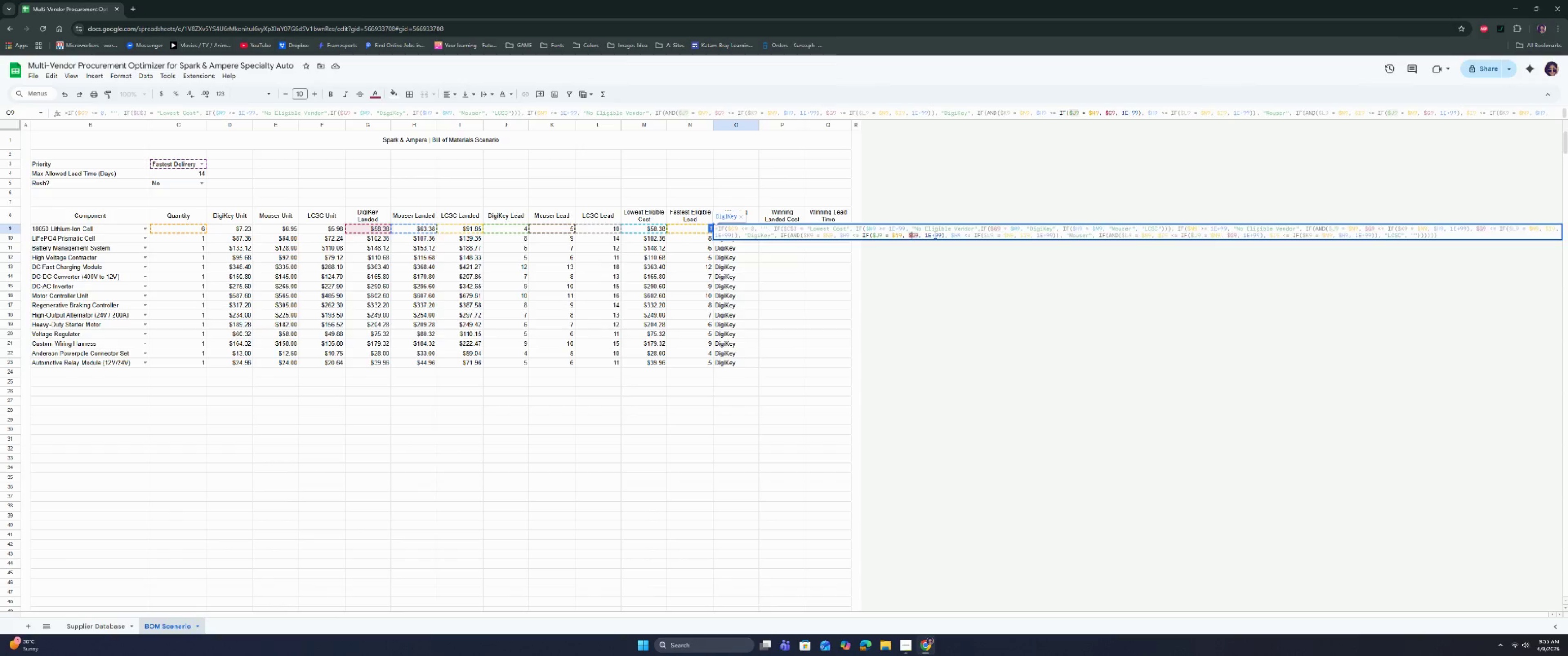 
left_click([934, 235])
 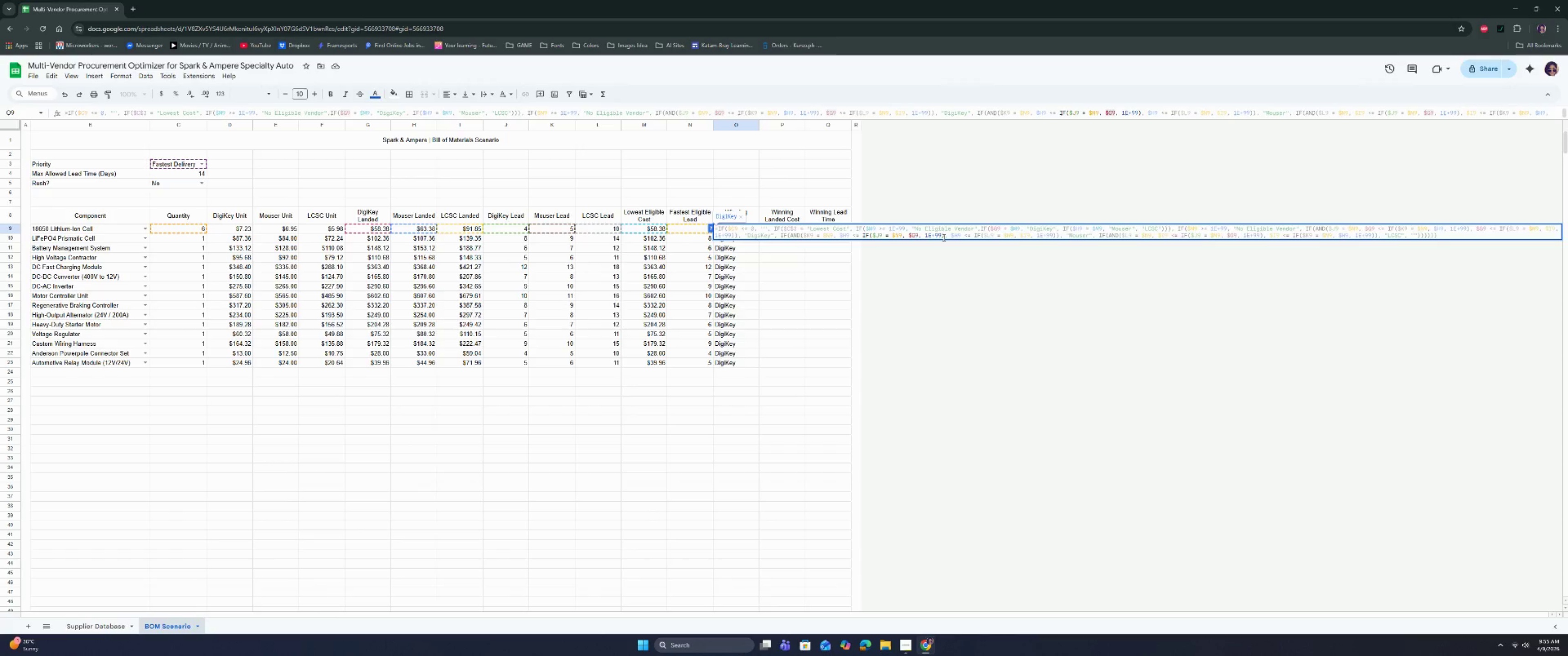 
double_click([959, 237])
 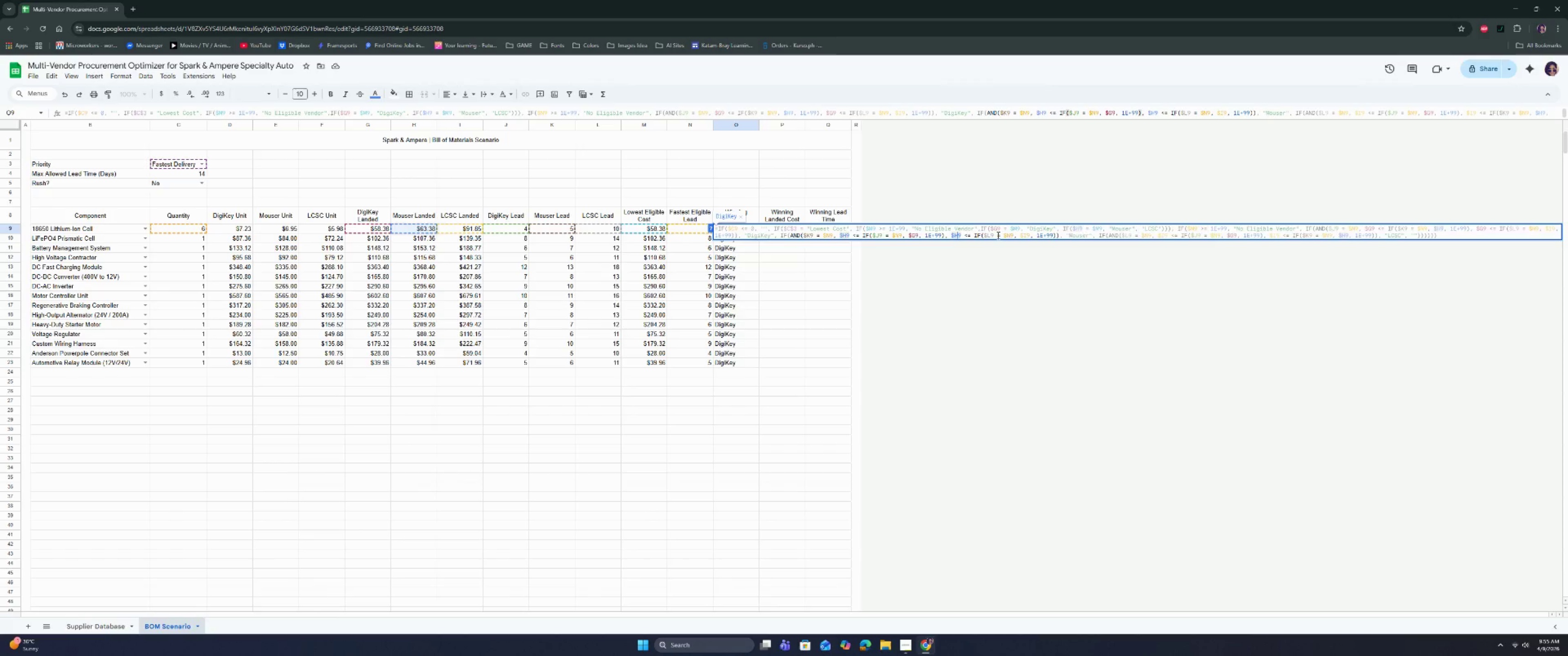 
left_click([1010, 236])
 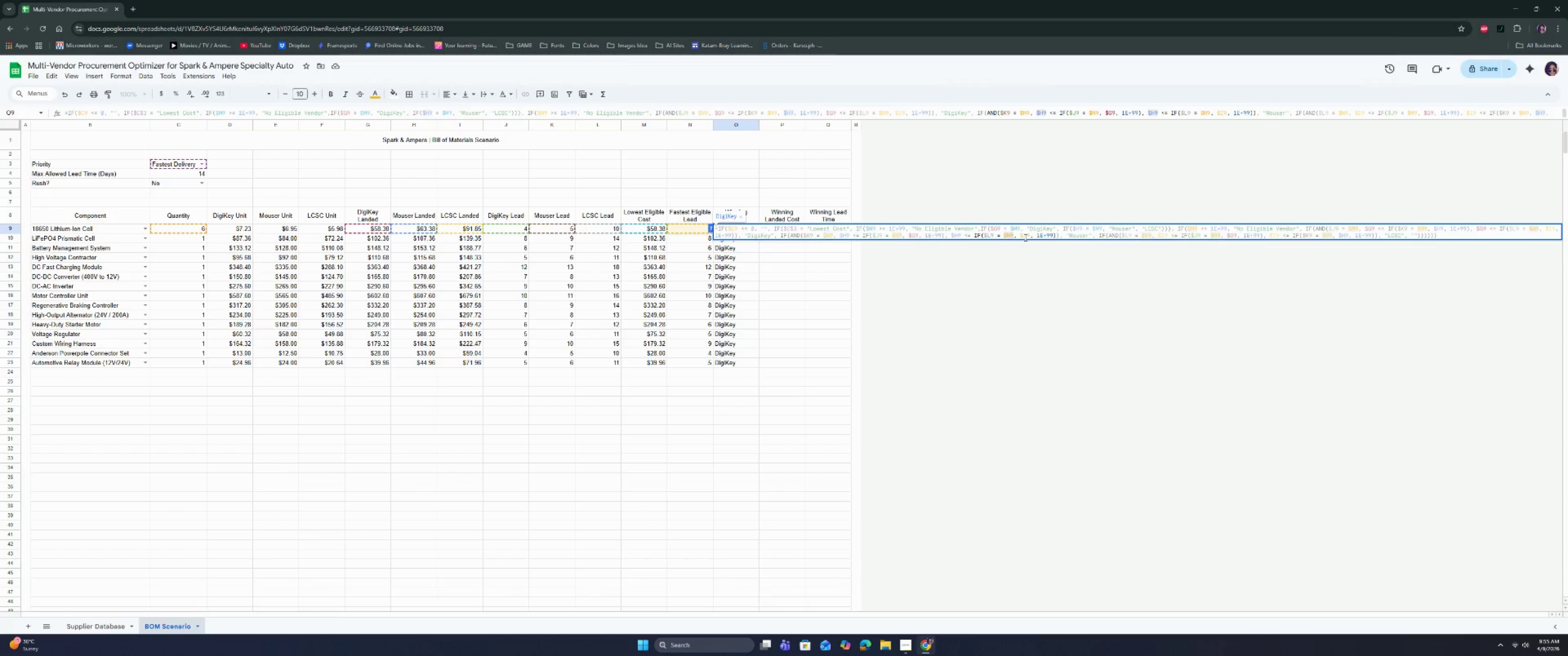 
left_click([1025, 237])
 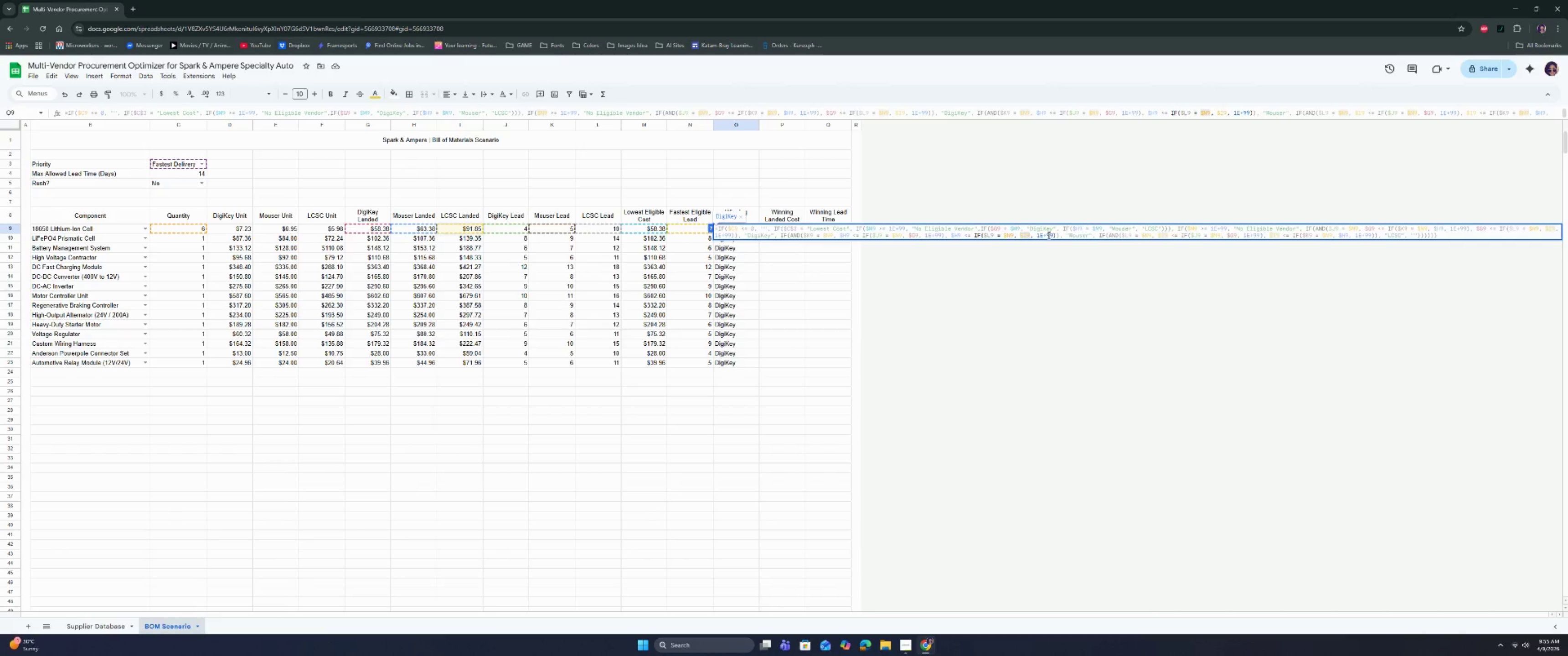 
left_click([1048, 237])
 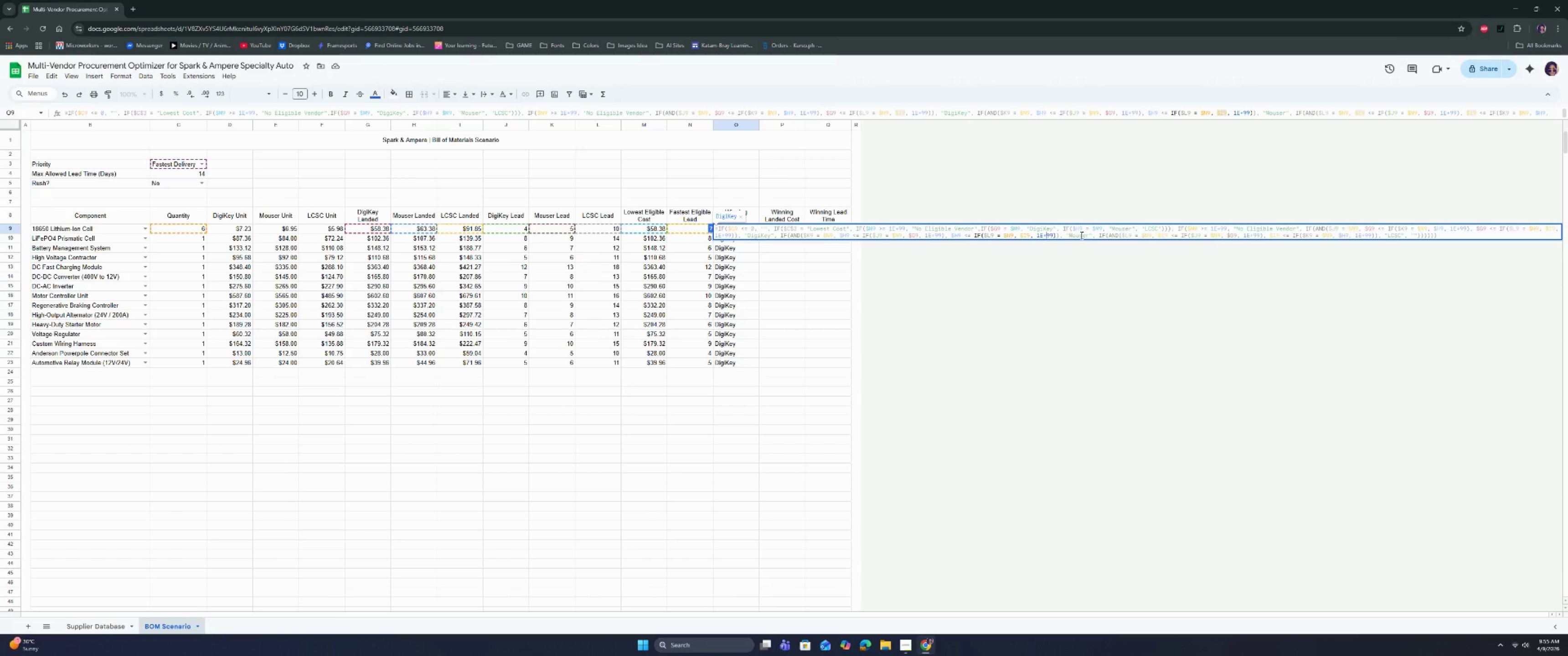 
left_click([1081, 235])
 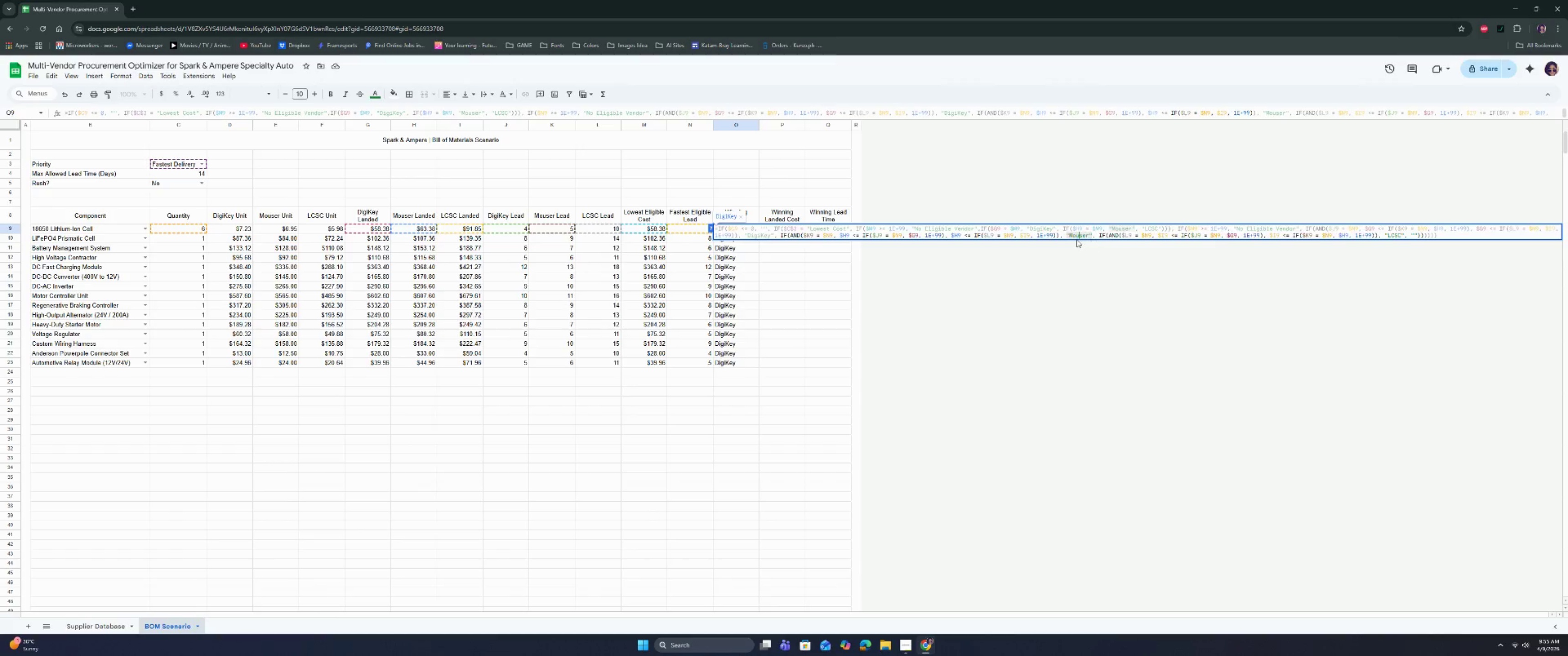 
left_click([1098, 236])
 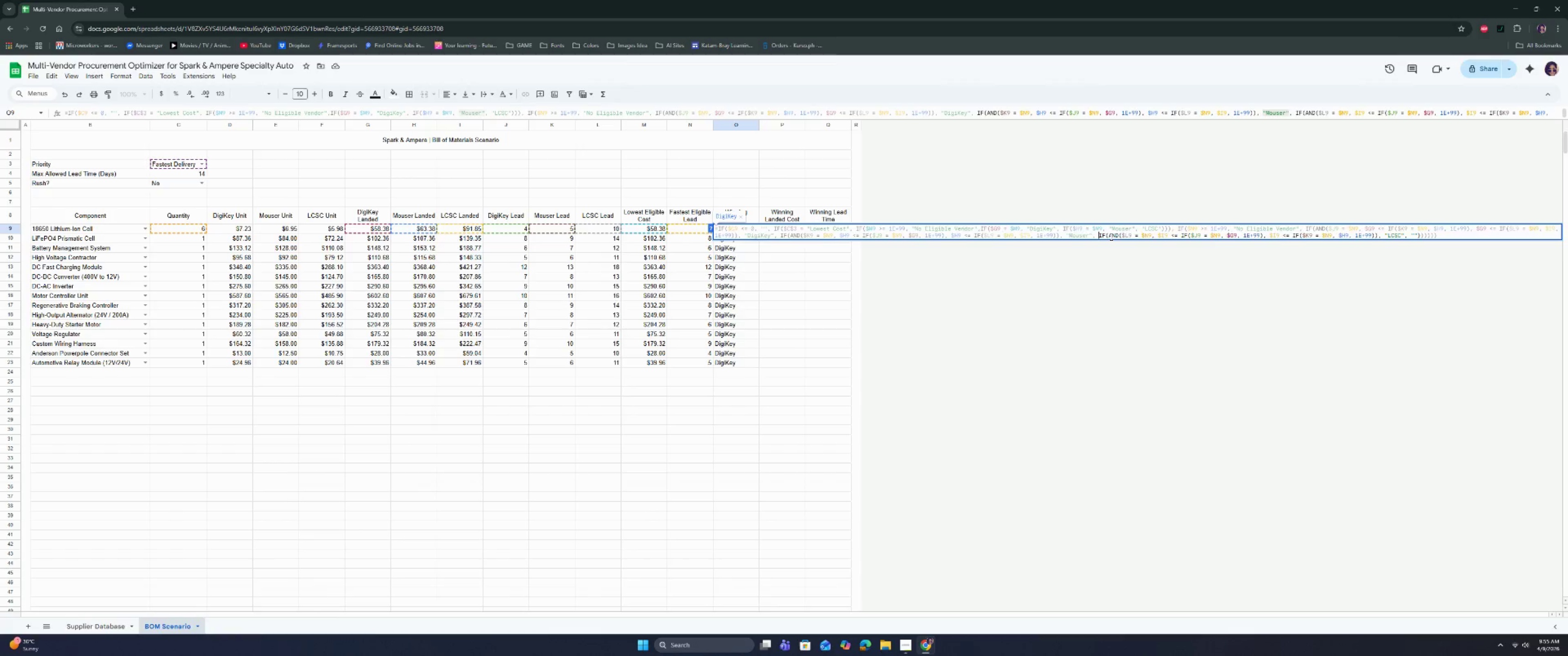 
left_click([1114, 236])
 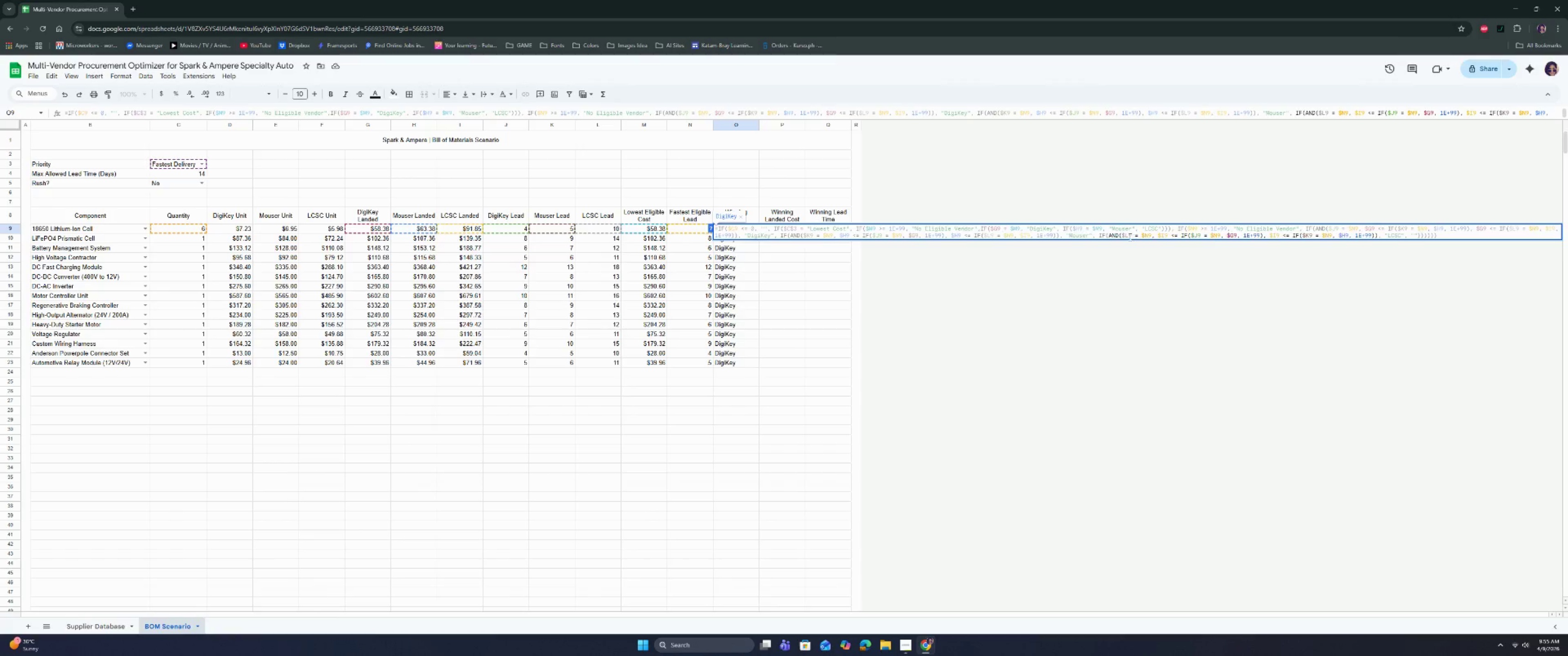 
left_click([1129, 237])
 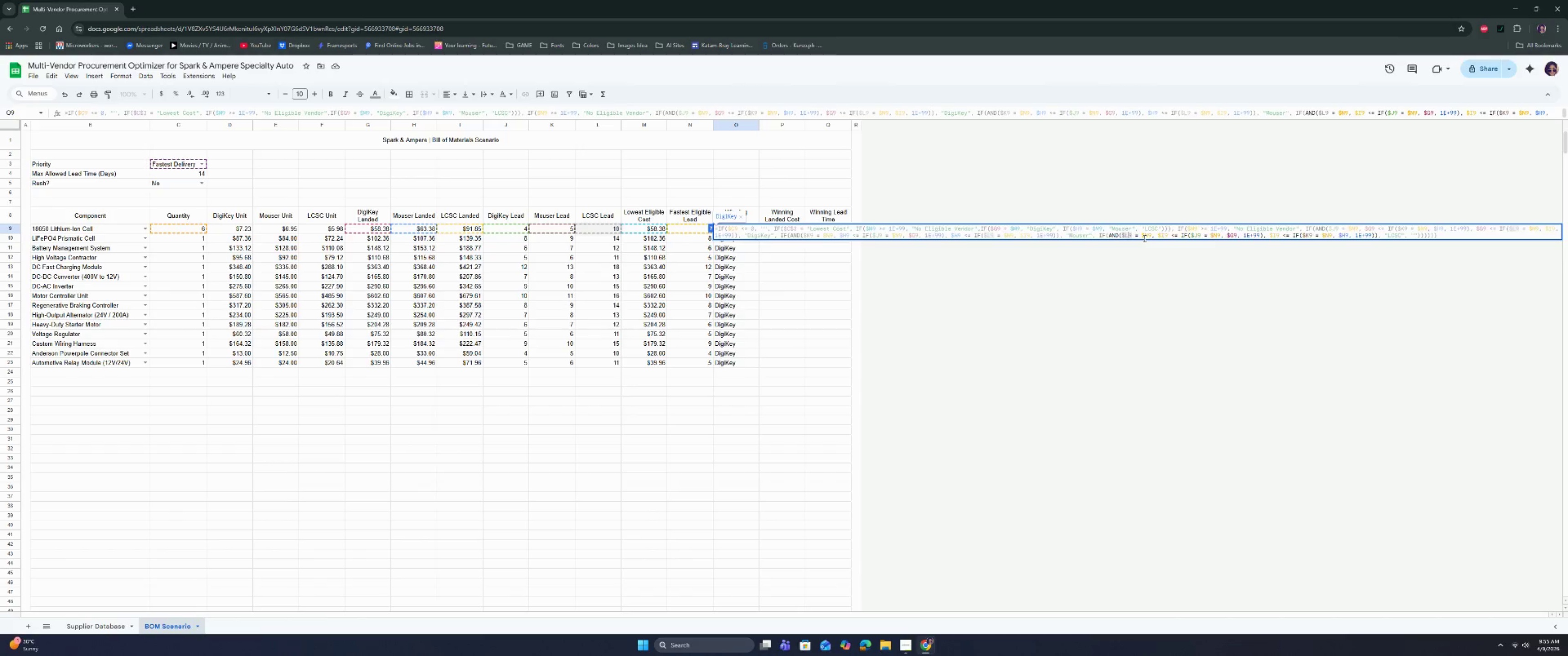 
wait(5.77)
 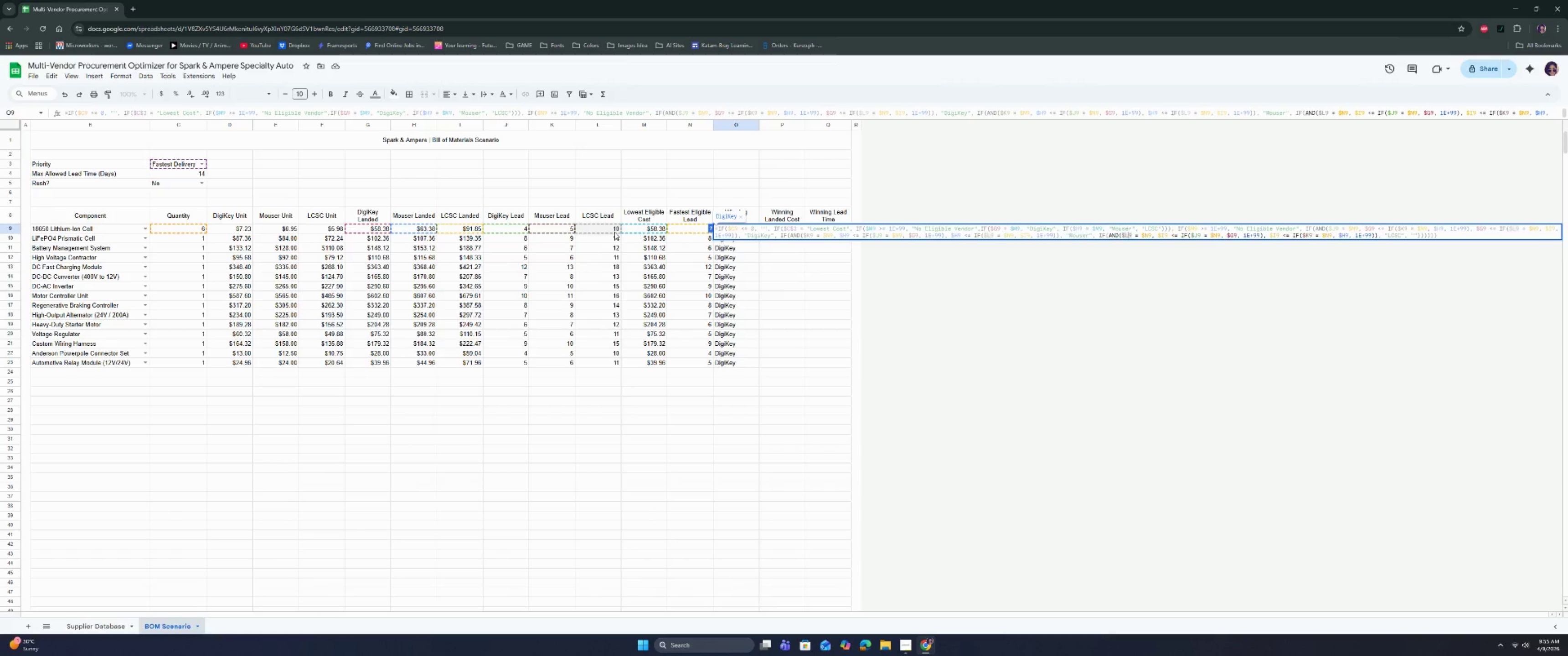 
left_click([1149, 236])
 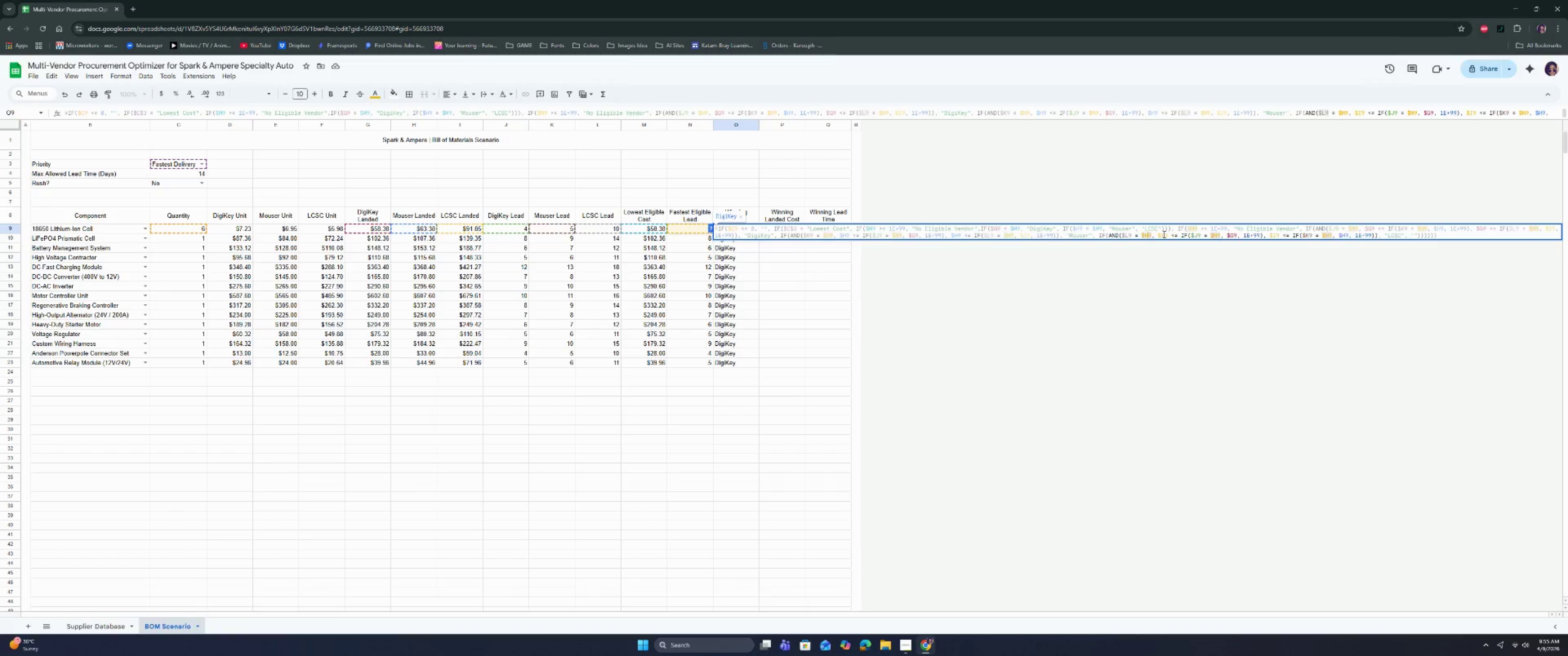 
left_click([1163, 234])
 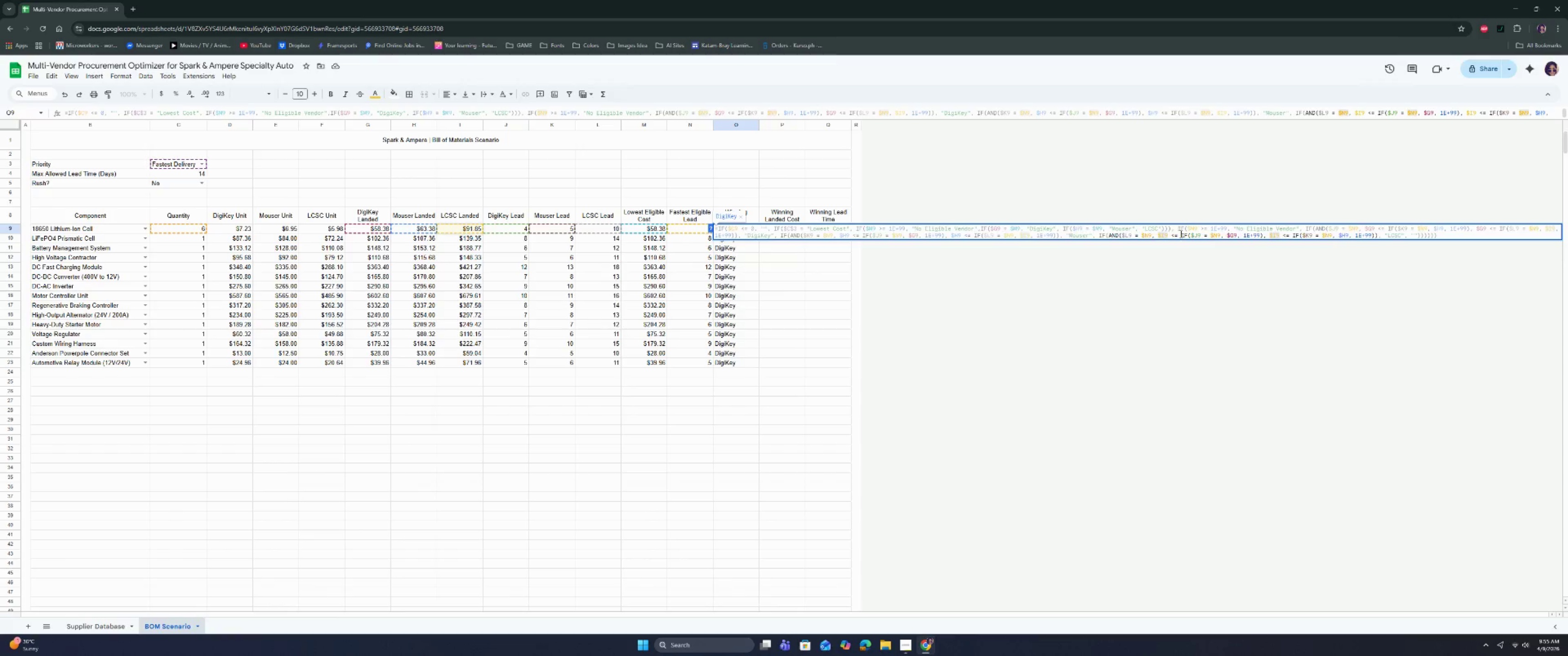 
double_click([1198, 234])
 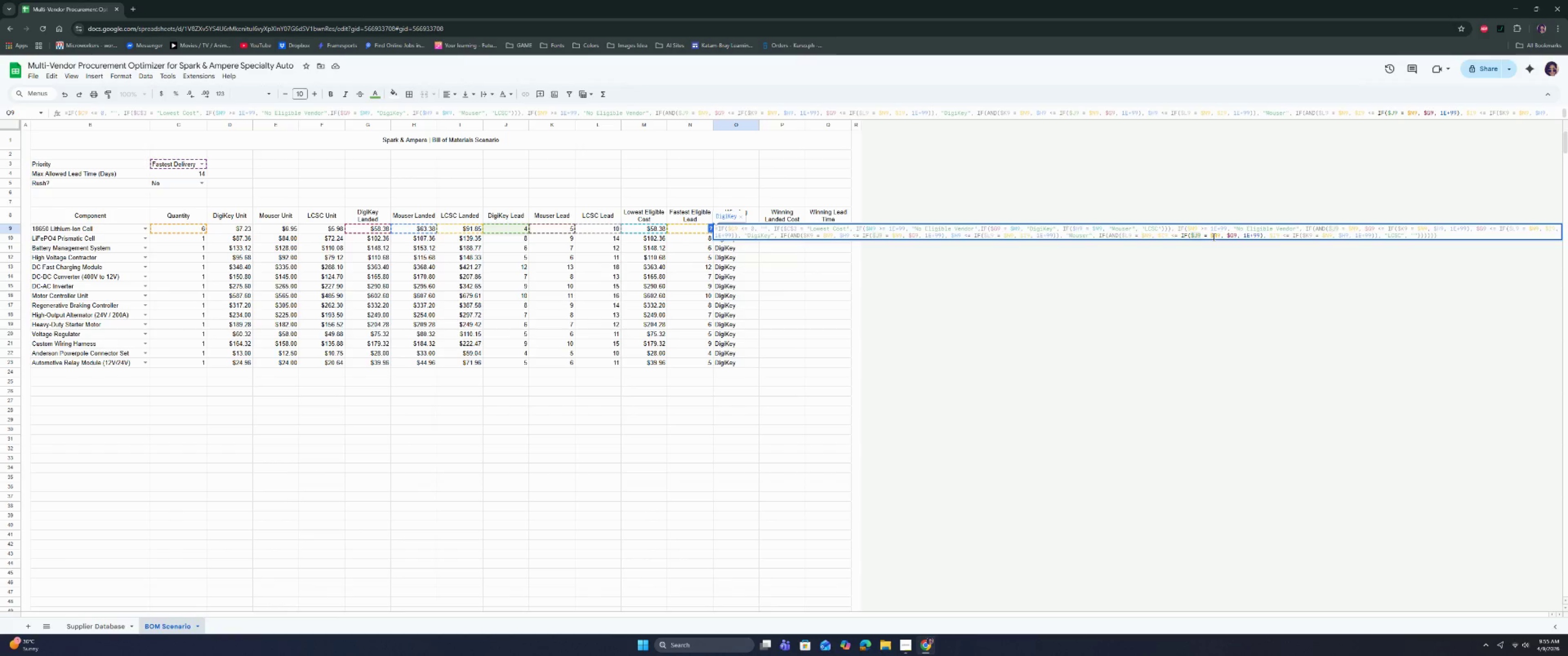 
left_click([1213, 237])
 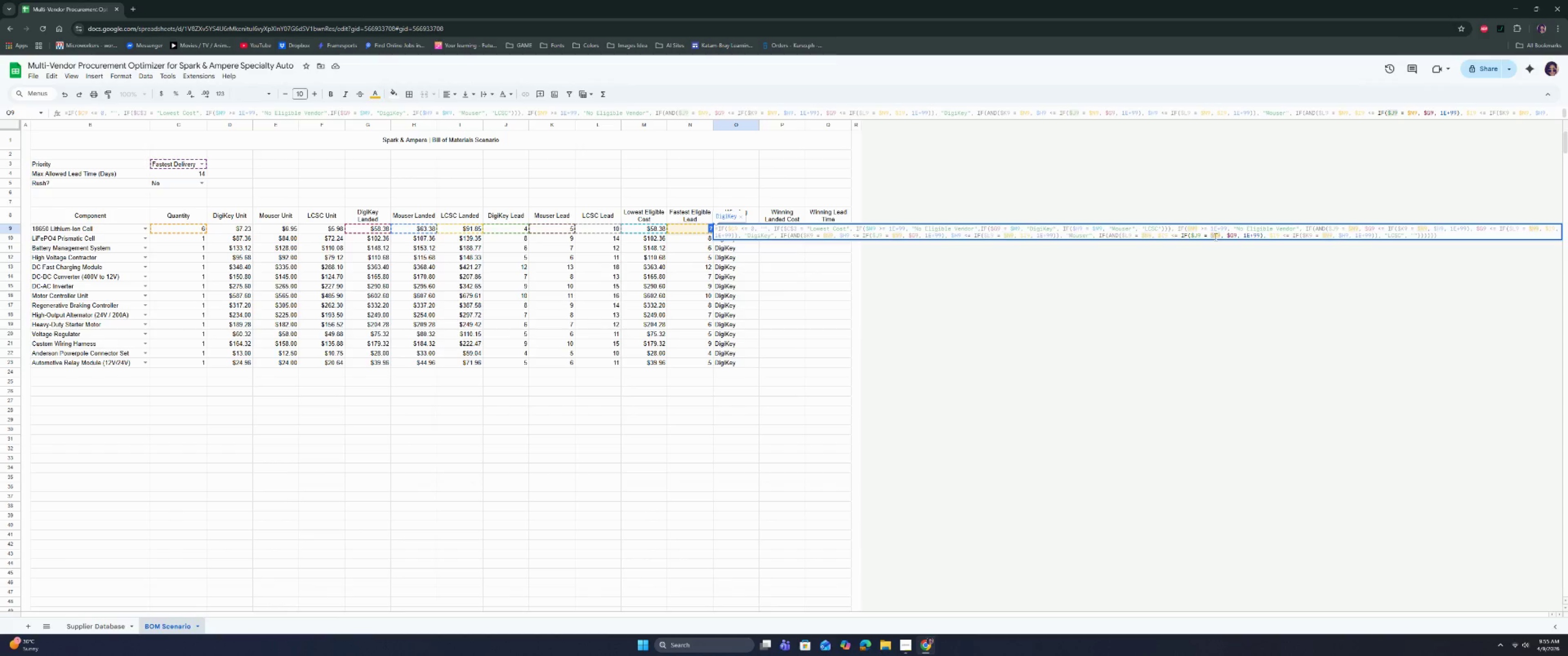 
left_click([1196, 236])
 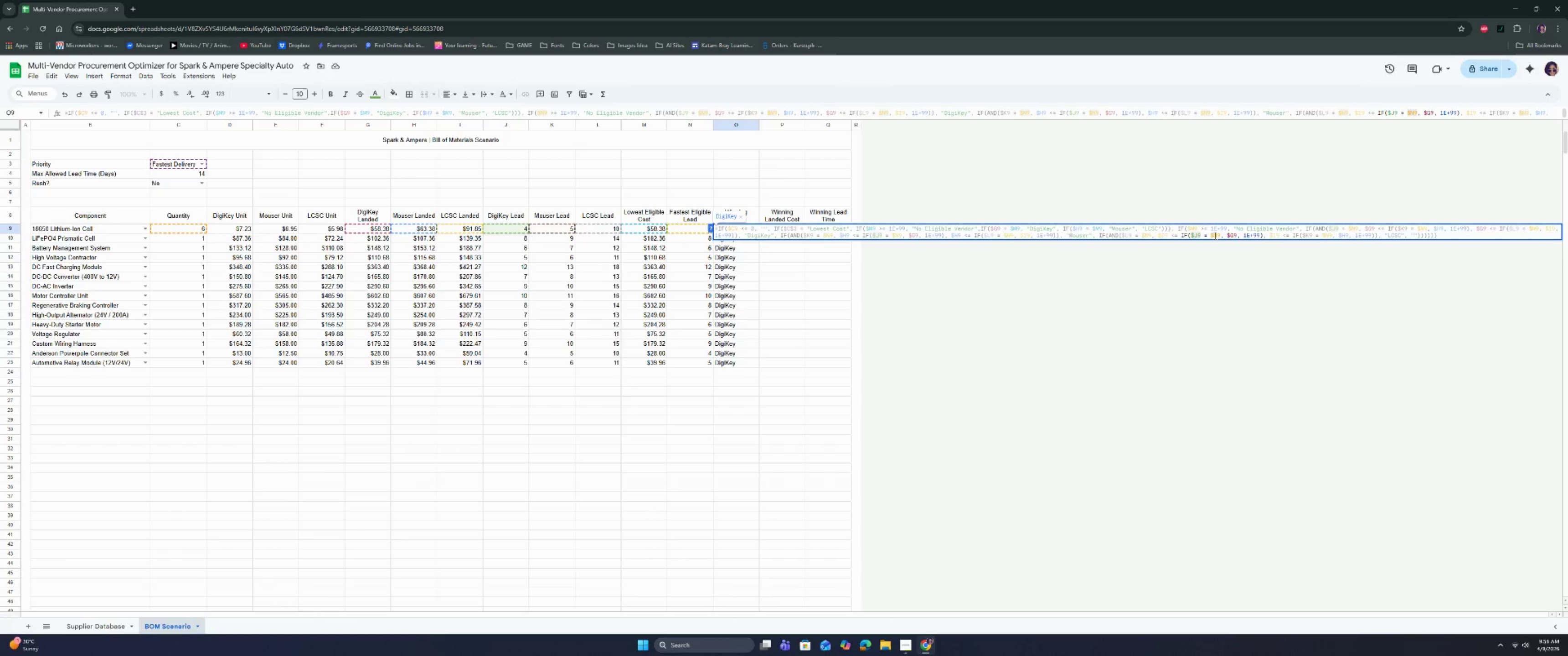 
left_click([1214, 236])
 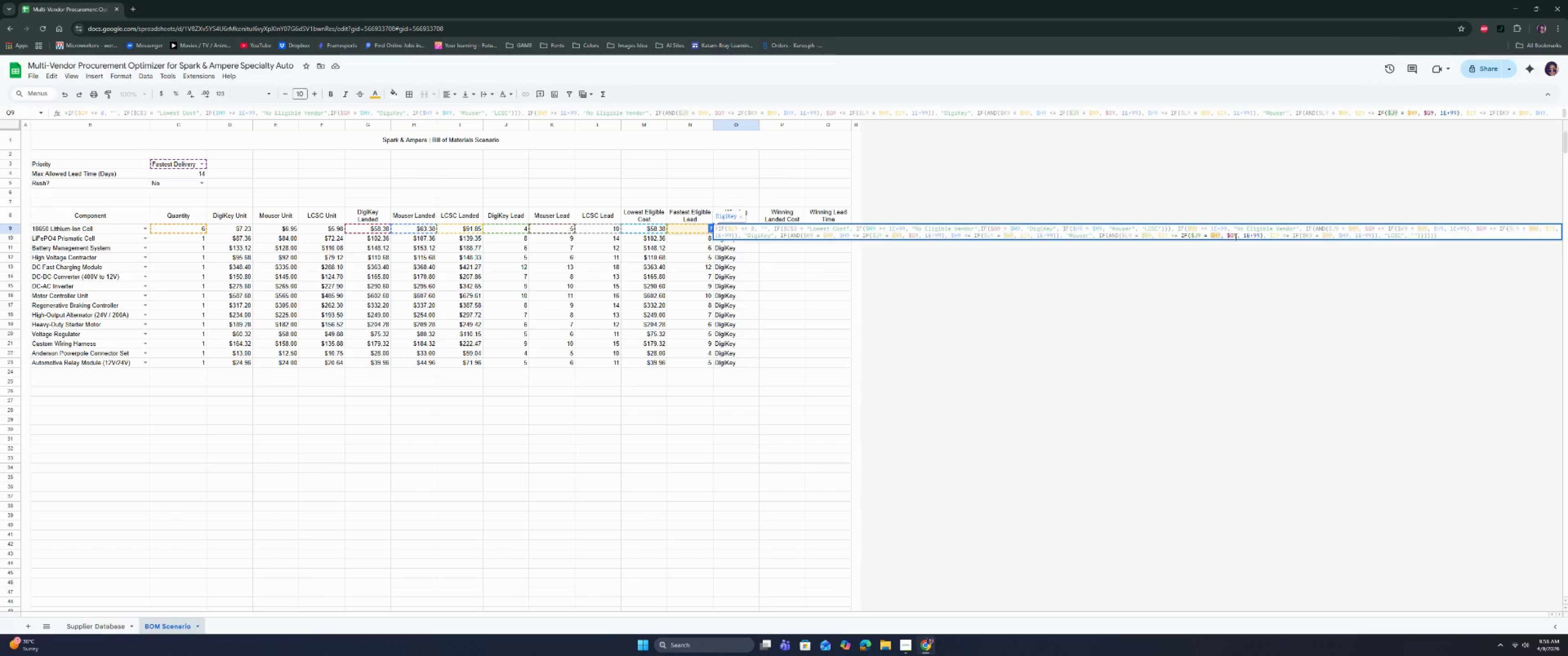 
left_click([1235, 237])
 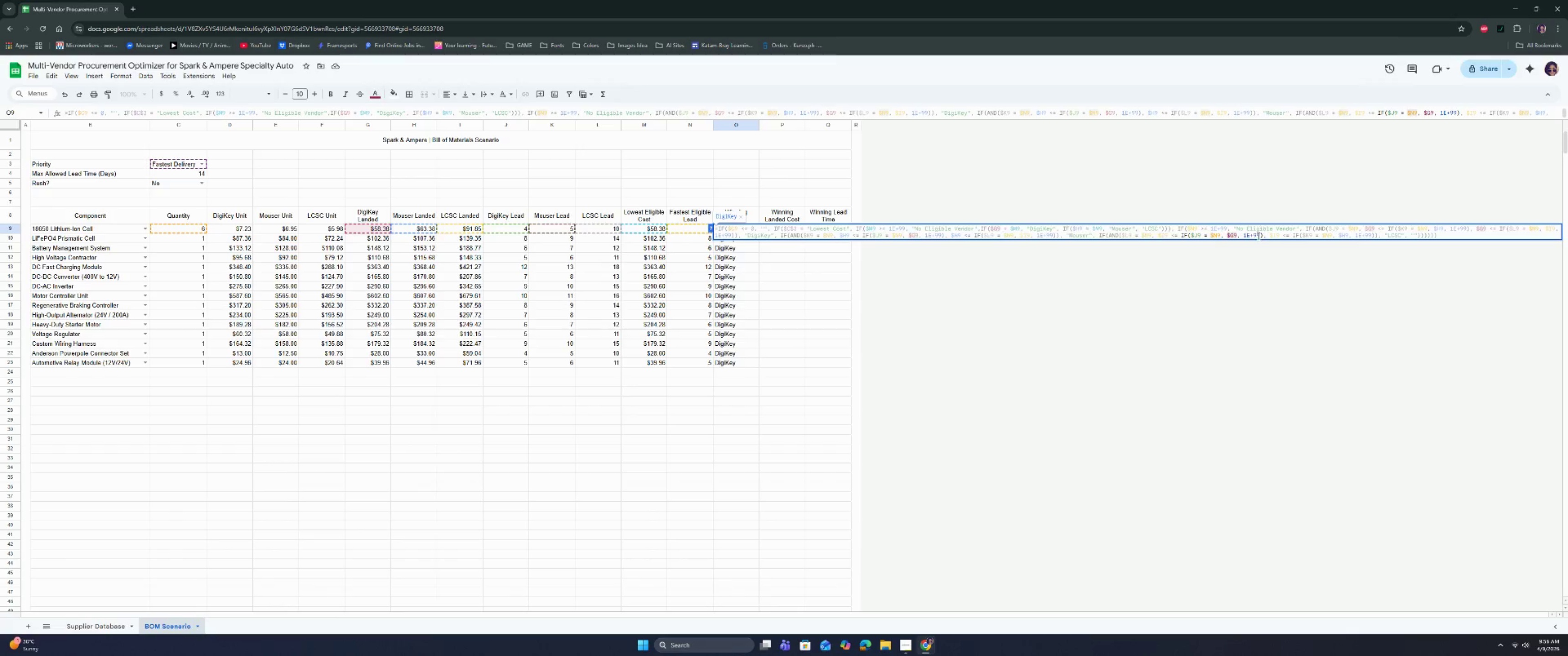 
double_click([1278, 236])
 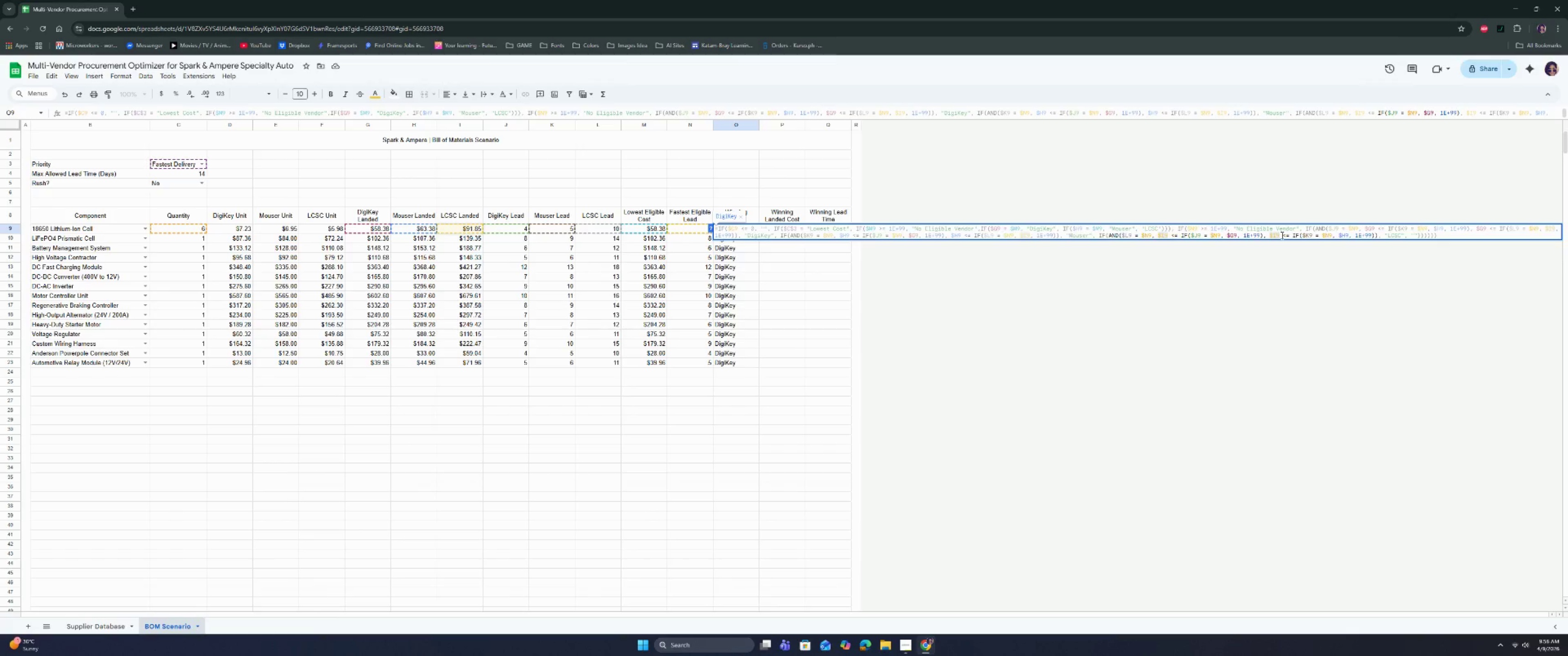 
double_click([1308, 235])
 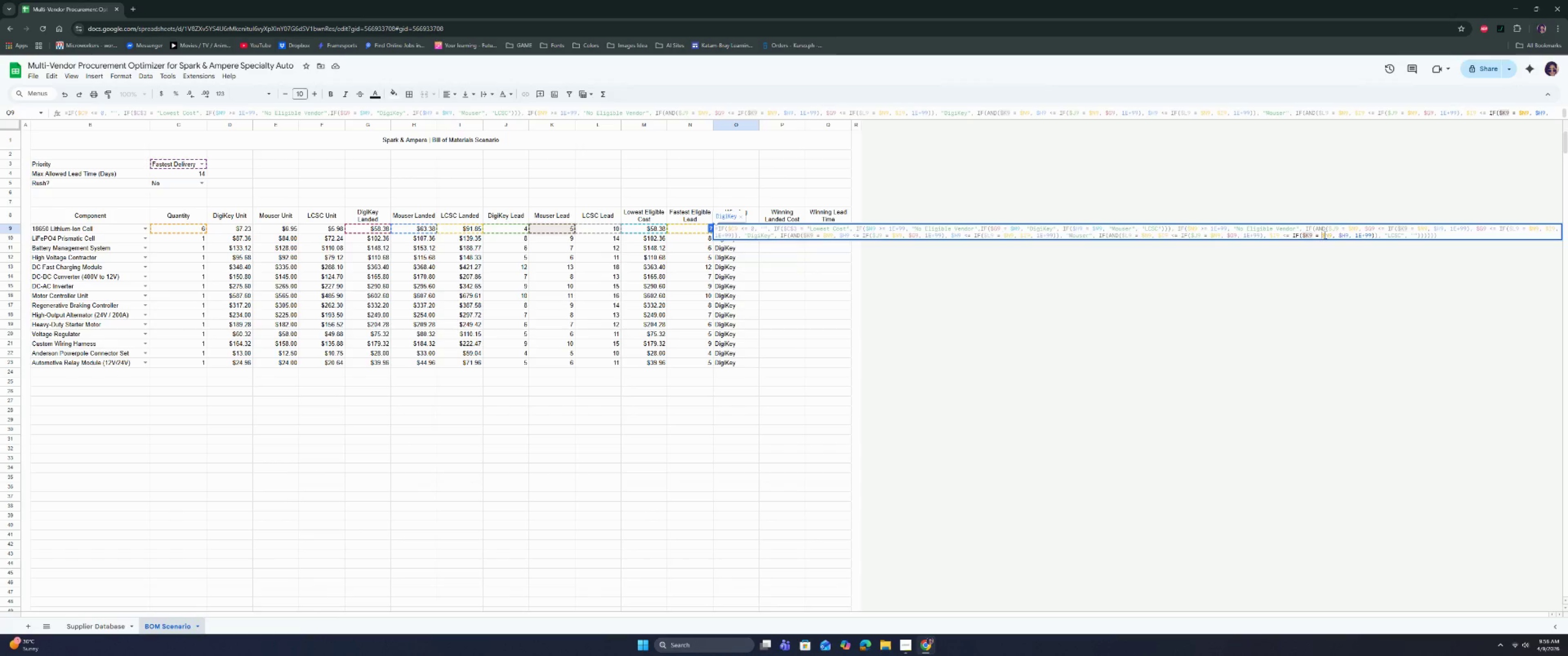 
left_click([1345, 234])
 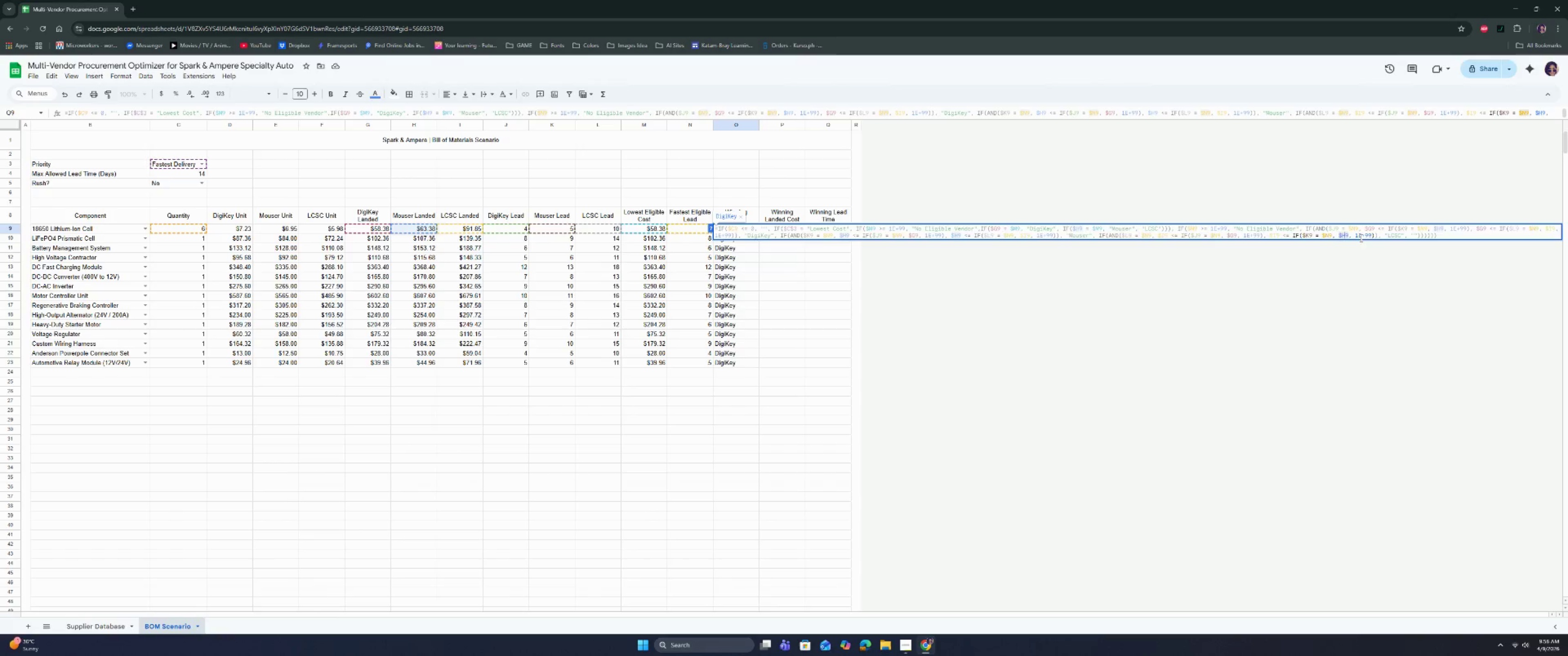 
left_click([1360, 237])
 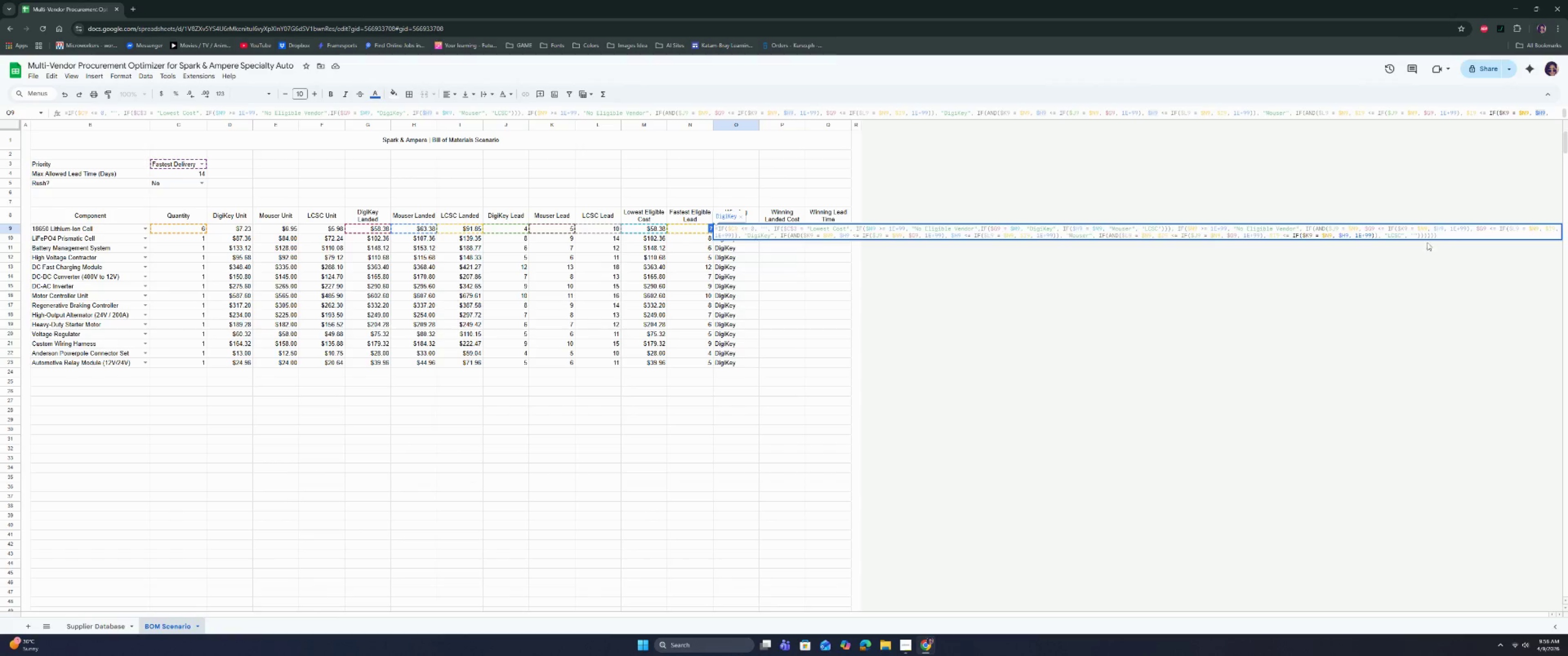 
left_click([1398, 235])
 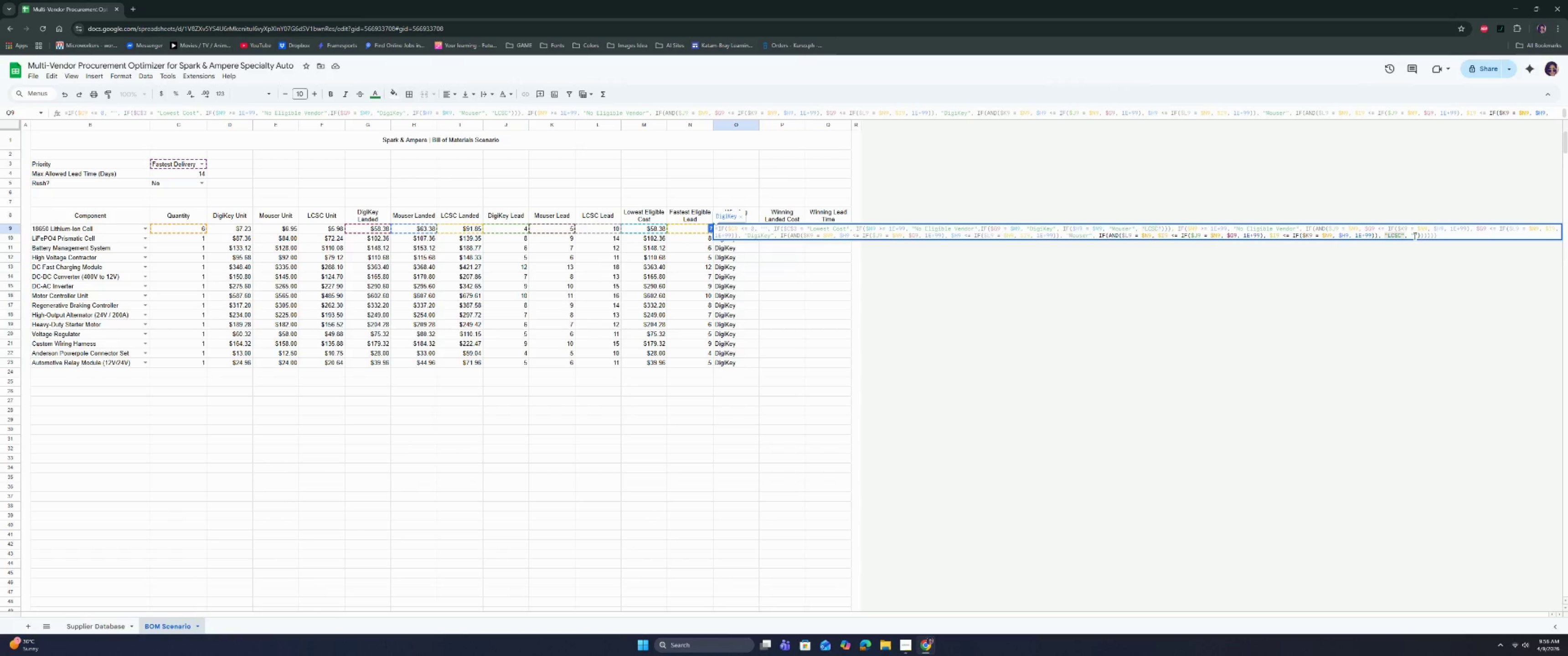 
left_click([1413, 235])
 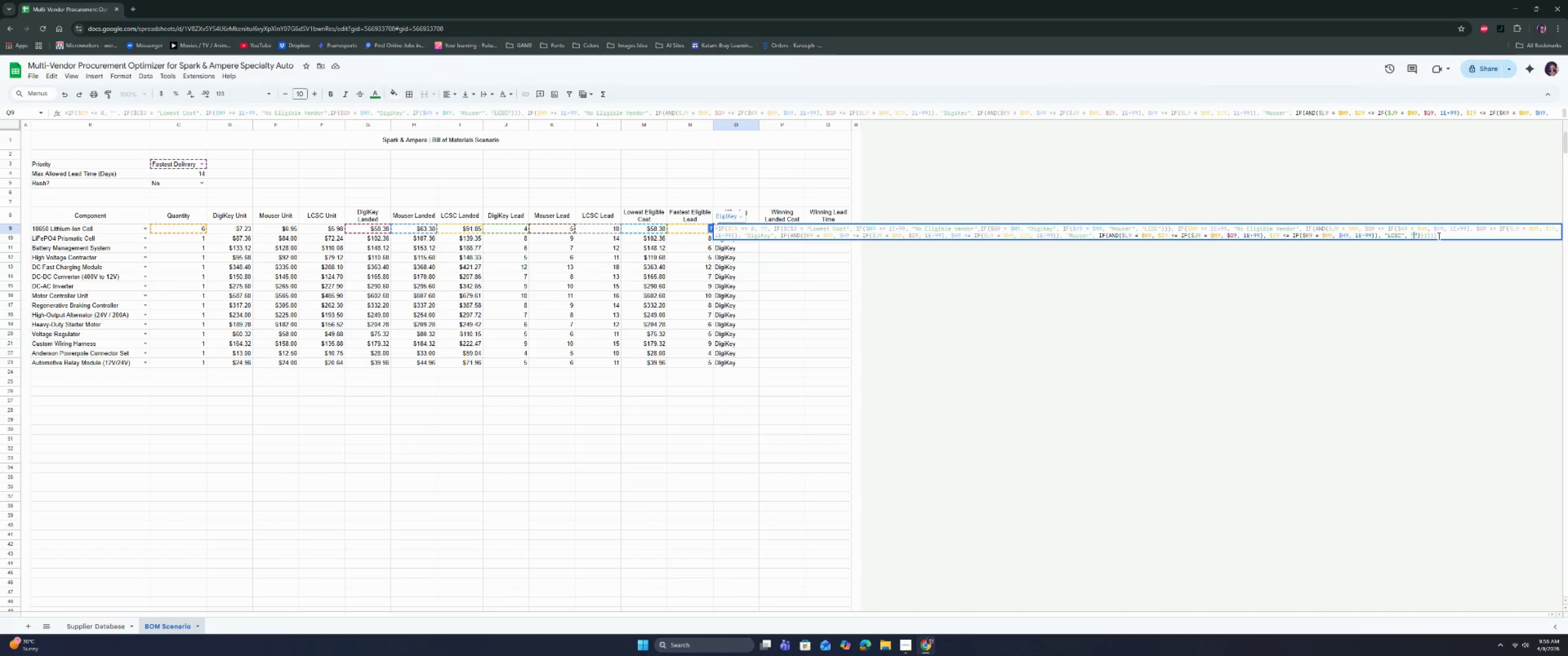 
left_click([1438, 236])
 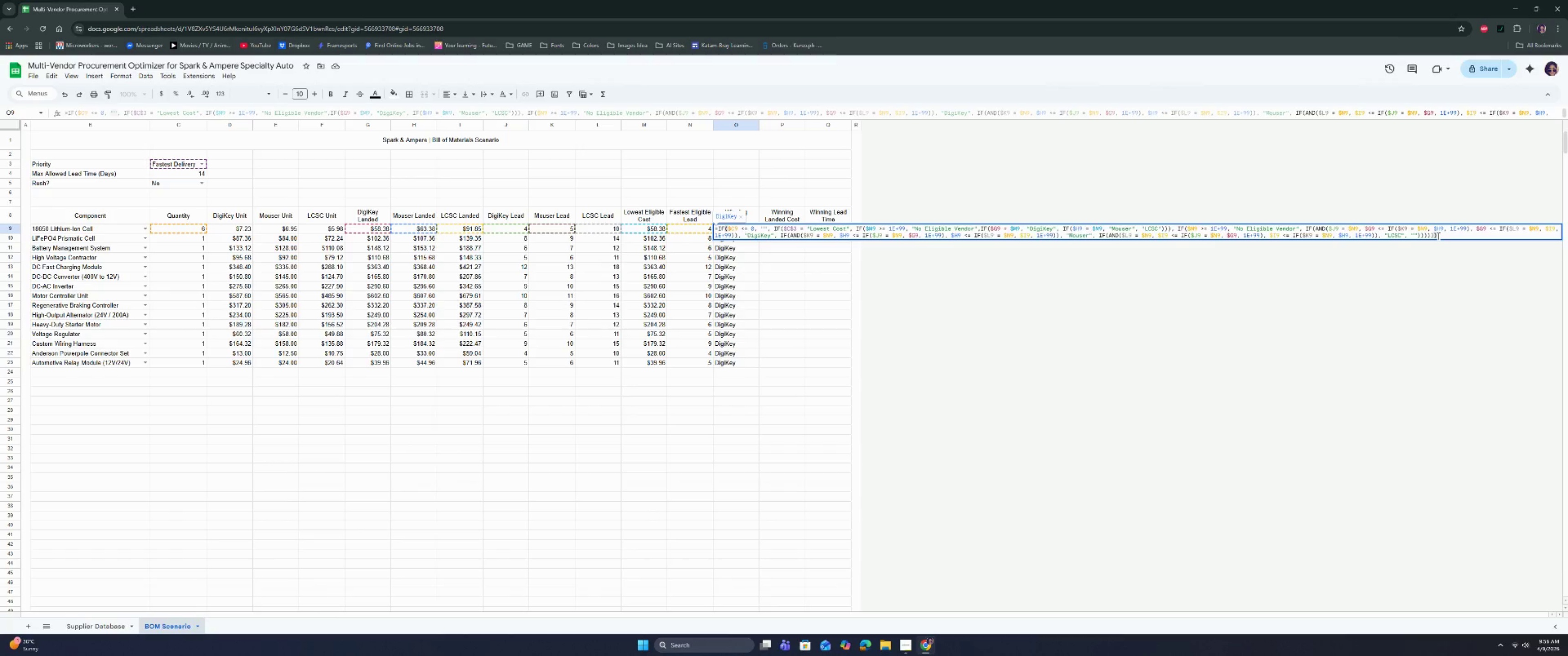 
key(Enter)
 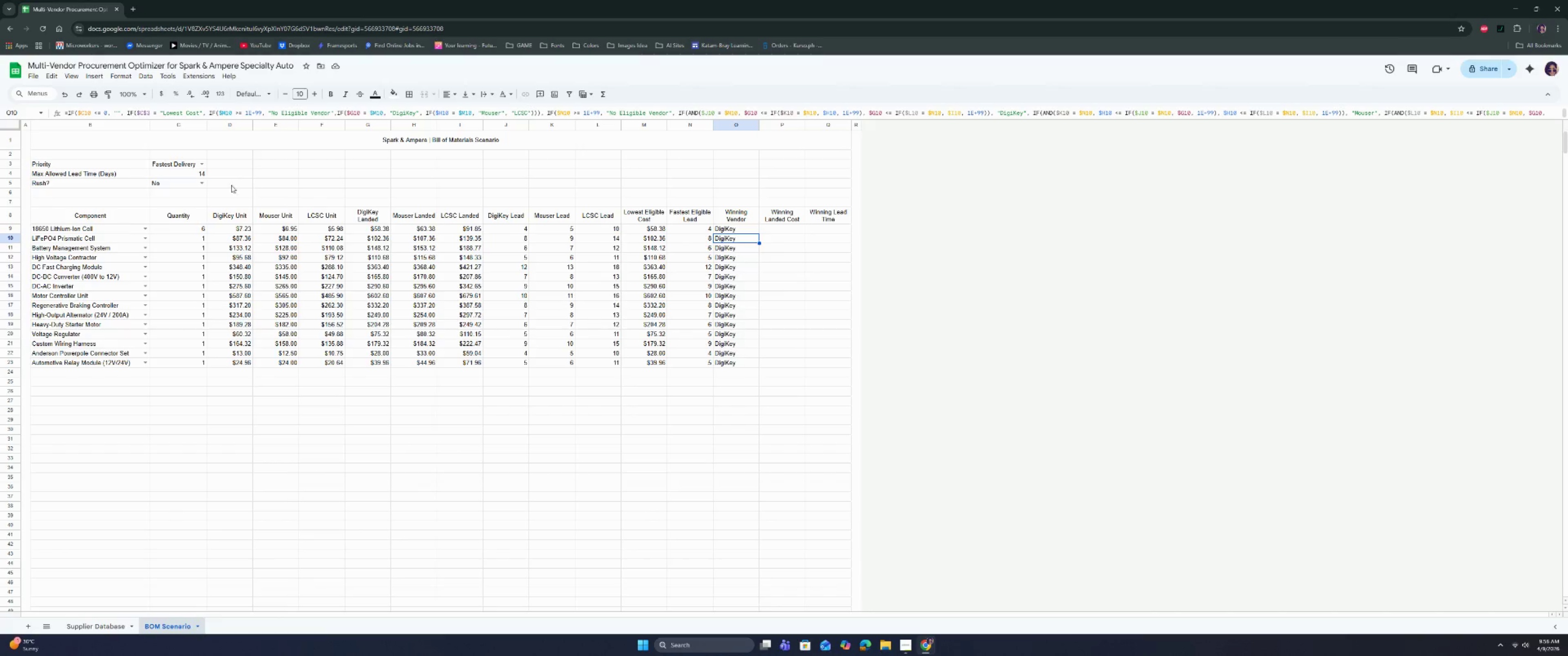 
left_click([203, 164])
 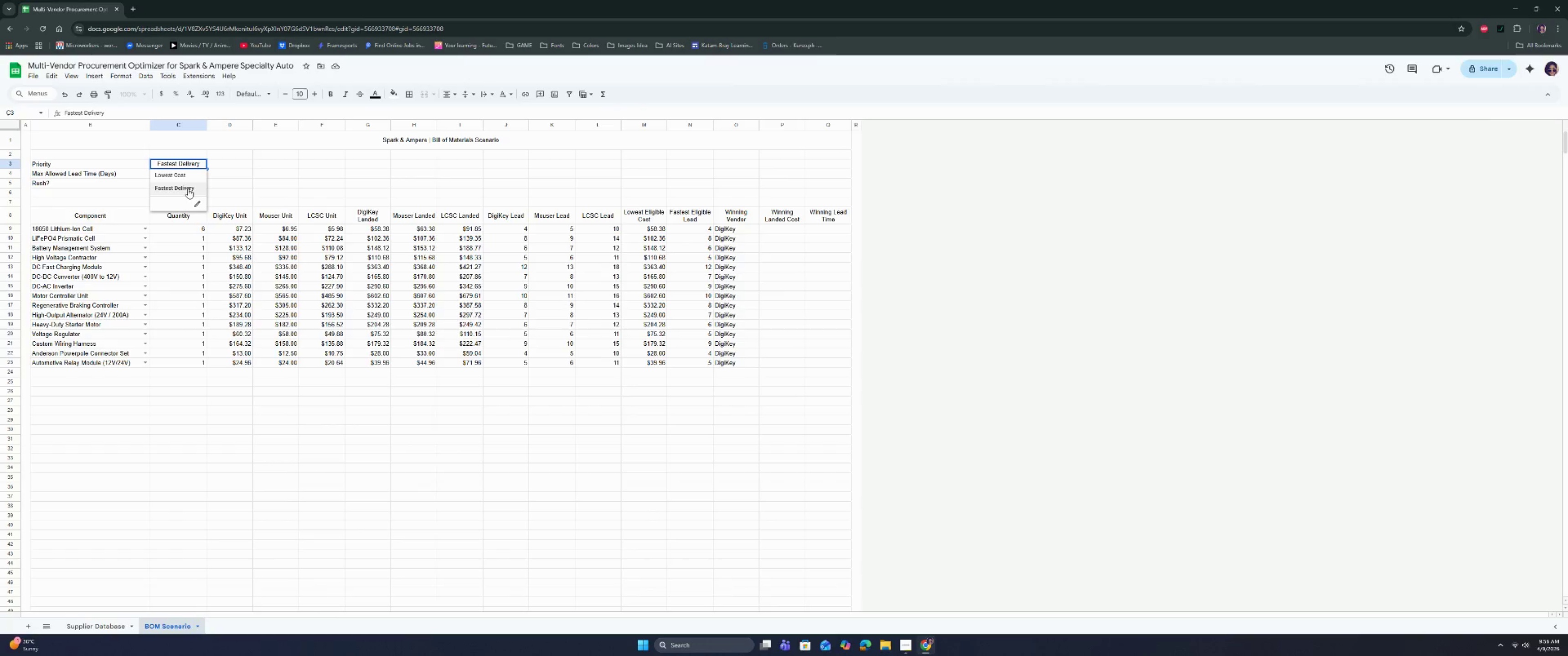 
left_click([188, 189])
 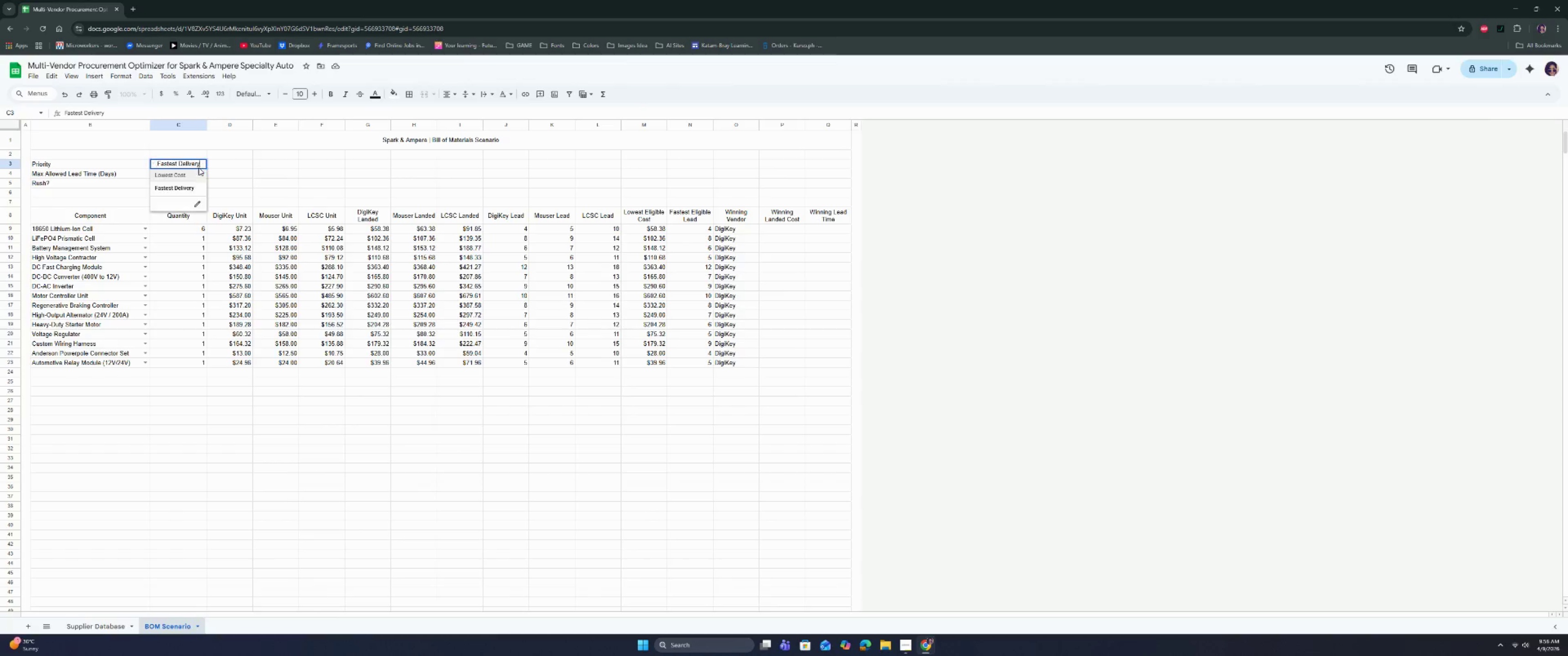 
double_click([188, 176])
 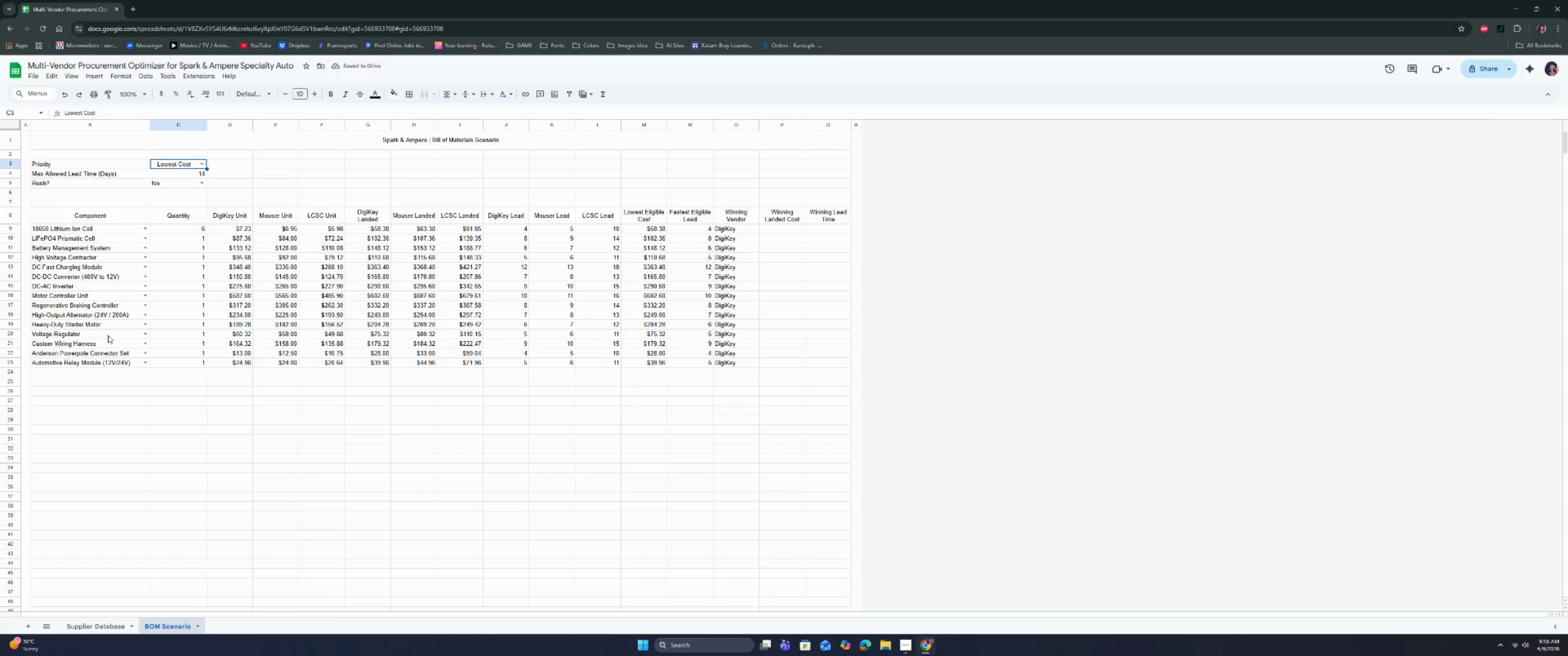 
wait(8.86)
 